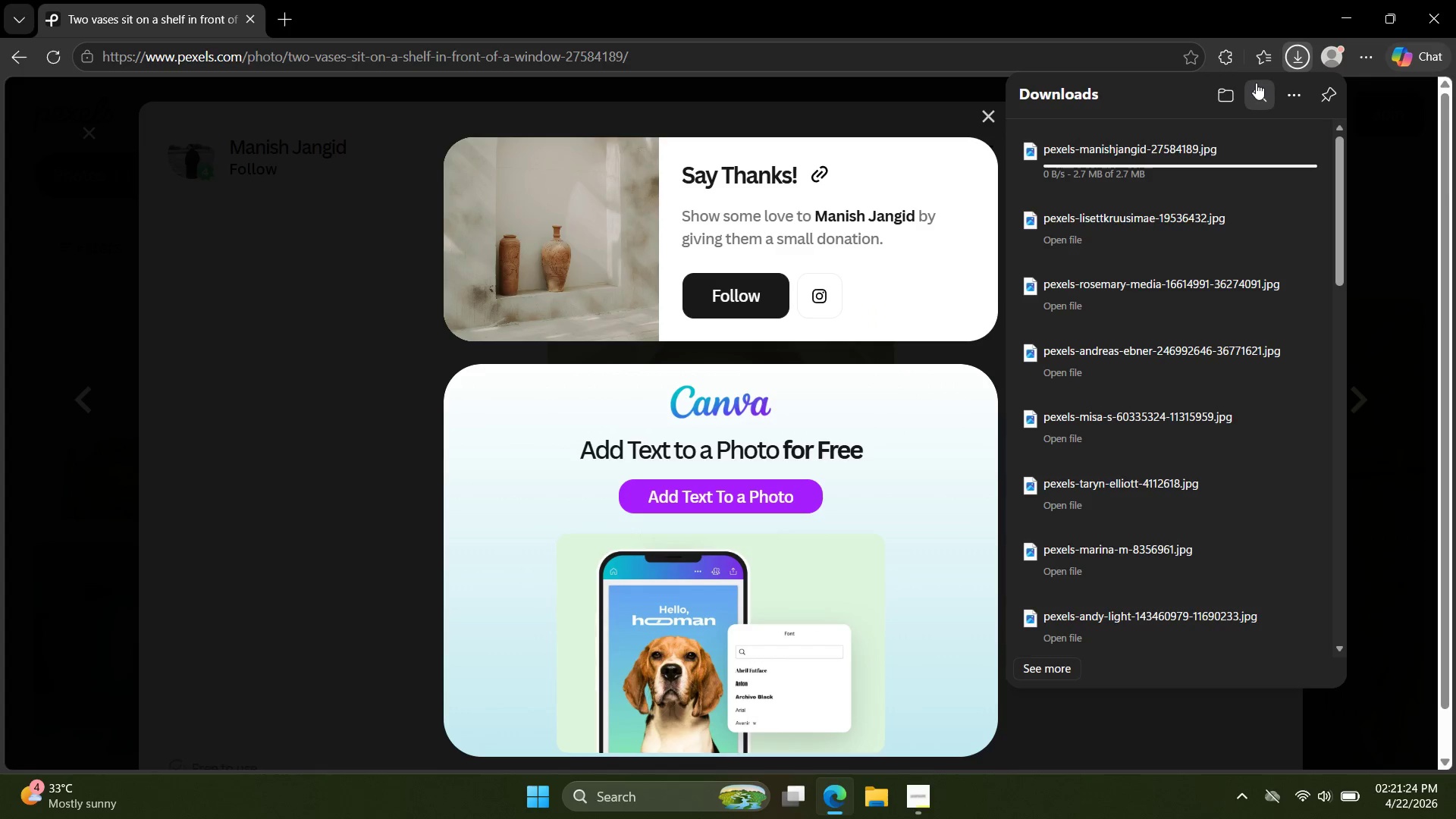 
key(Escape)
 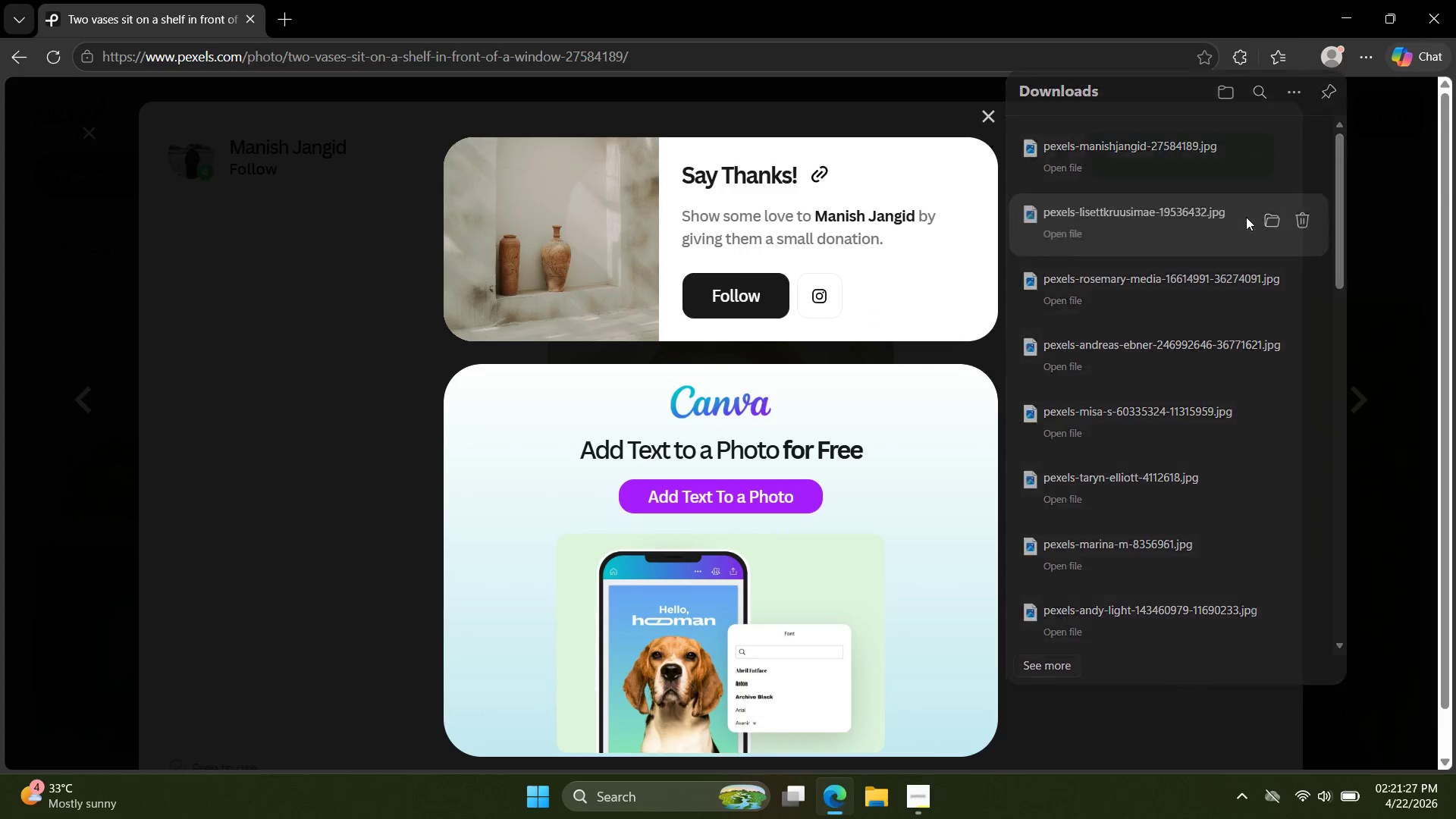 
key(Escape)
 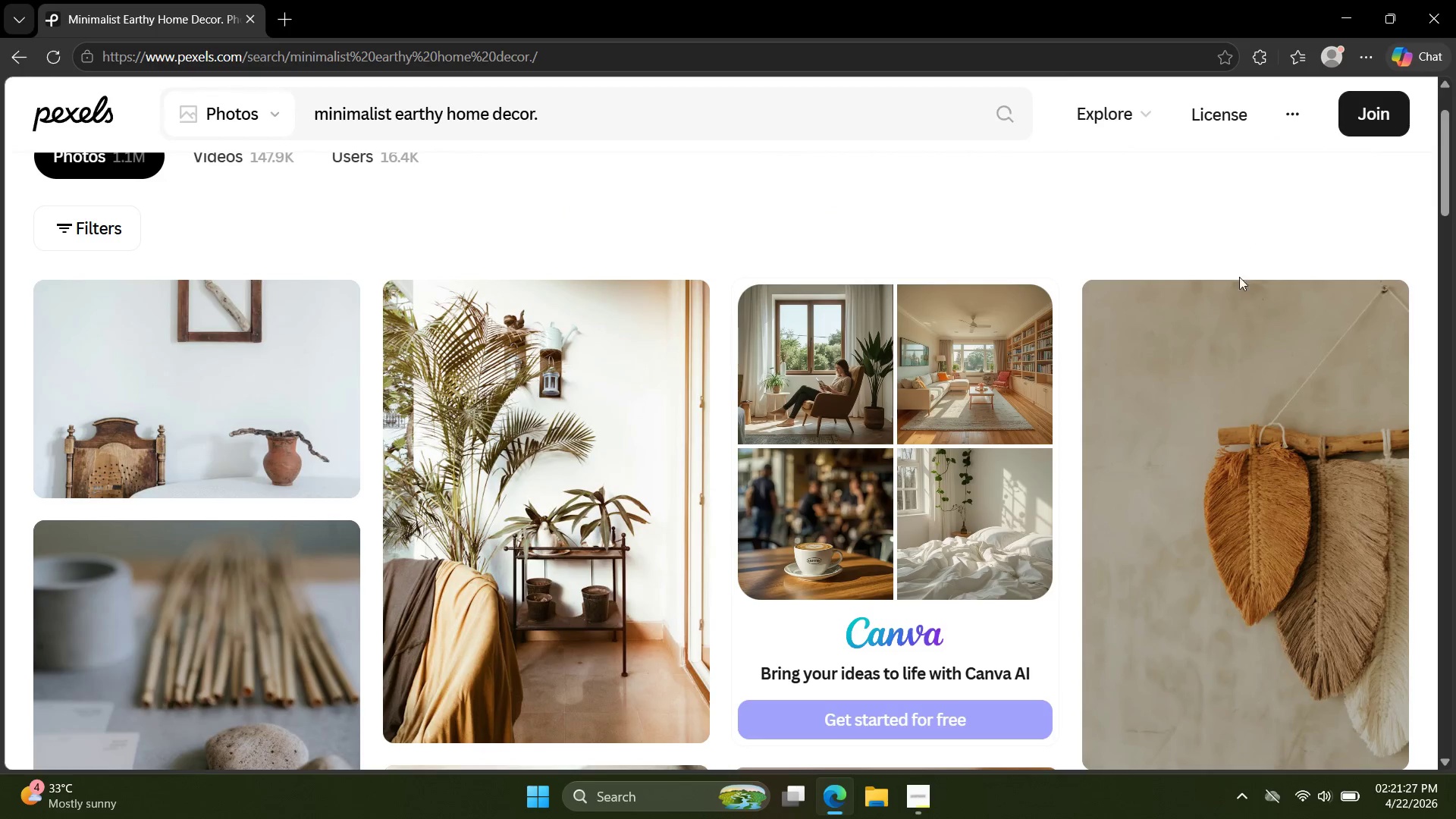 
scroll: coordinate [1262, 352], scroll_direction: down, amount: 41.0
 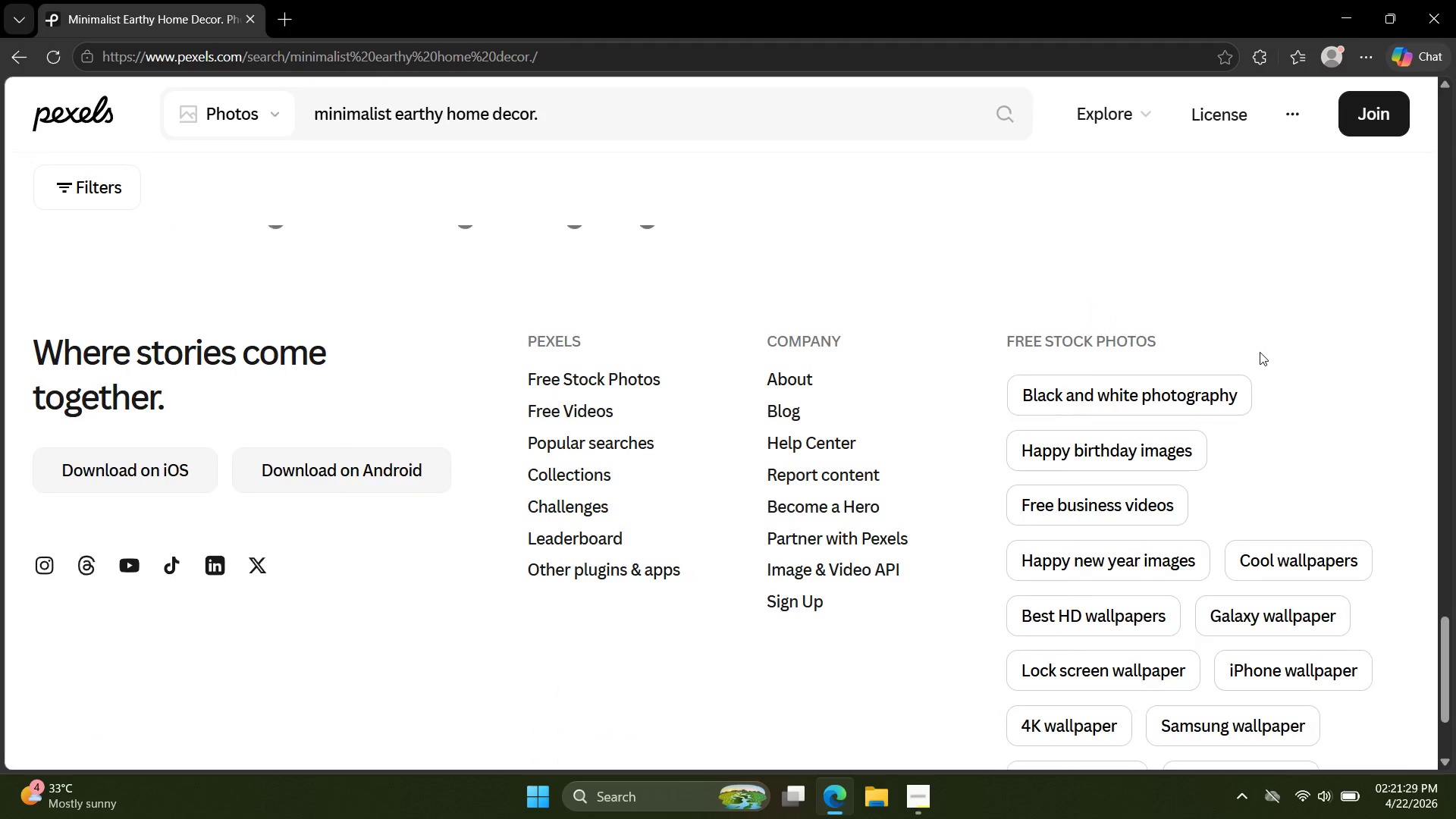 
scroll: coordinate [1257, 351], scroll_direction: up, amount: 4.0
 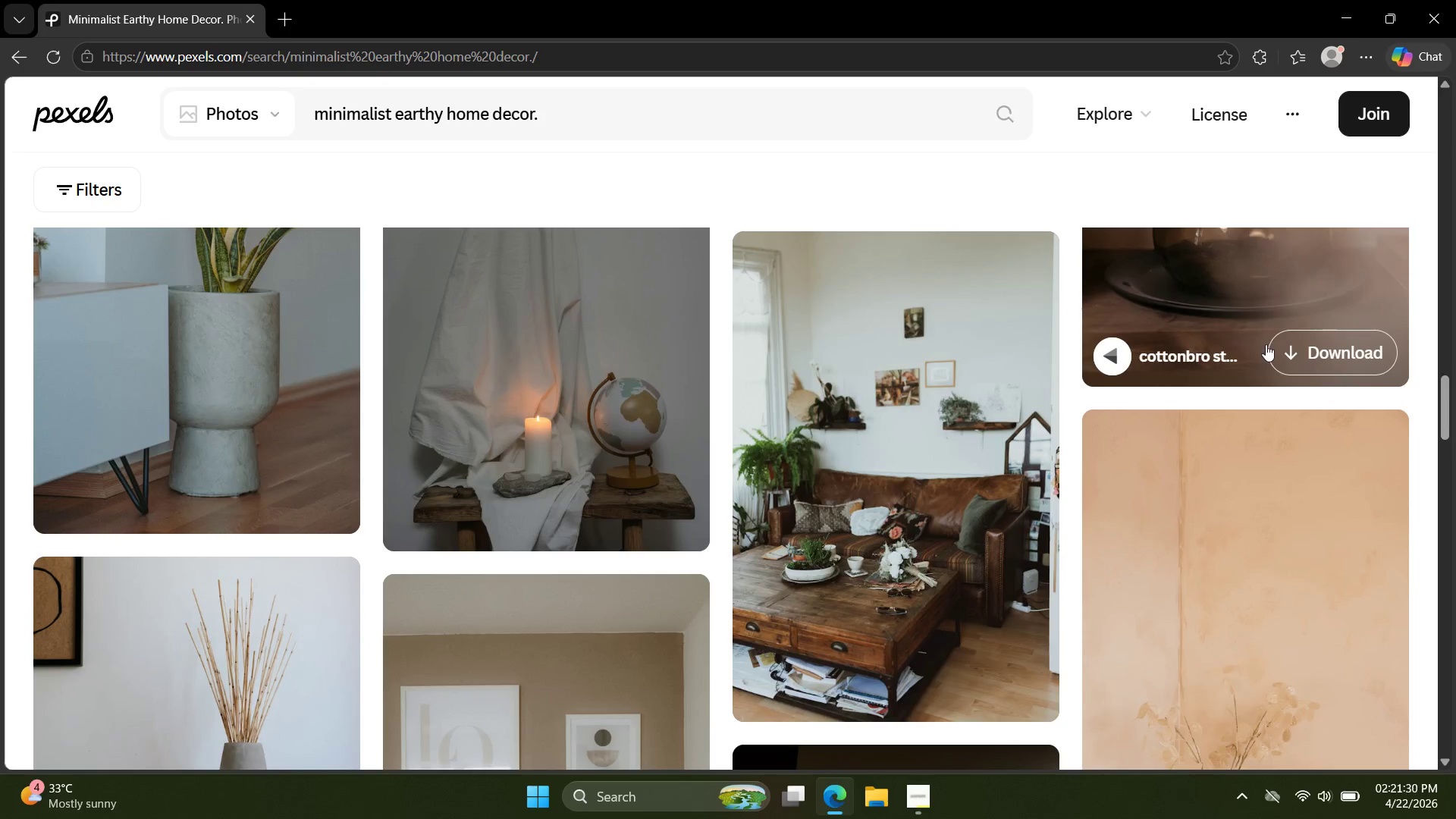 
scroll: coordinate [1235, 356], scroll_direction: down, amount: 21.0
 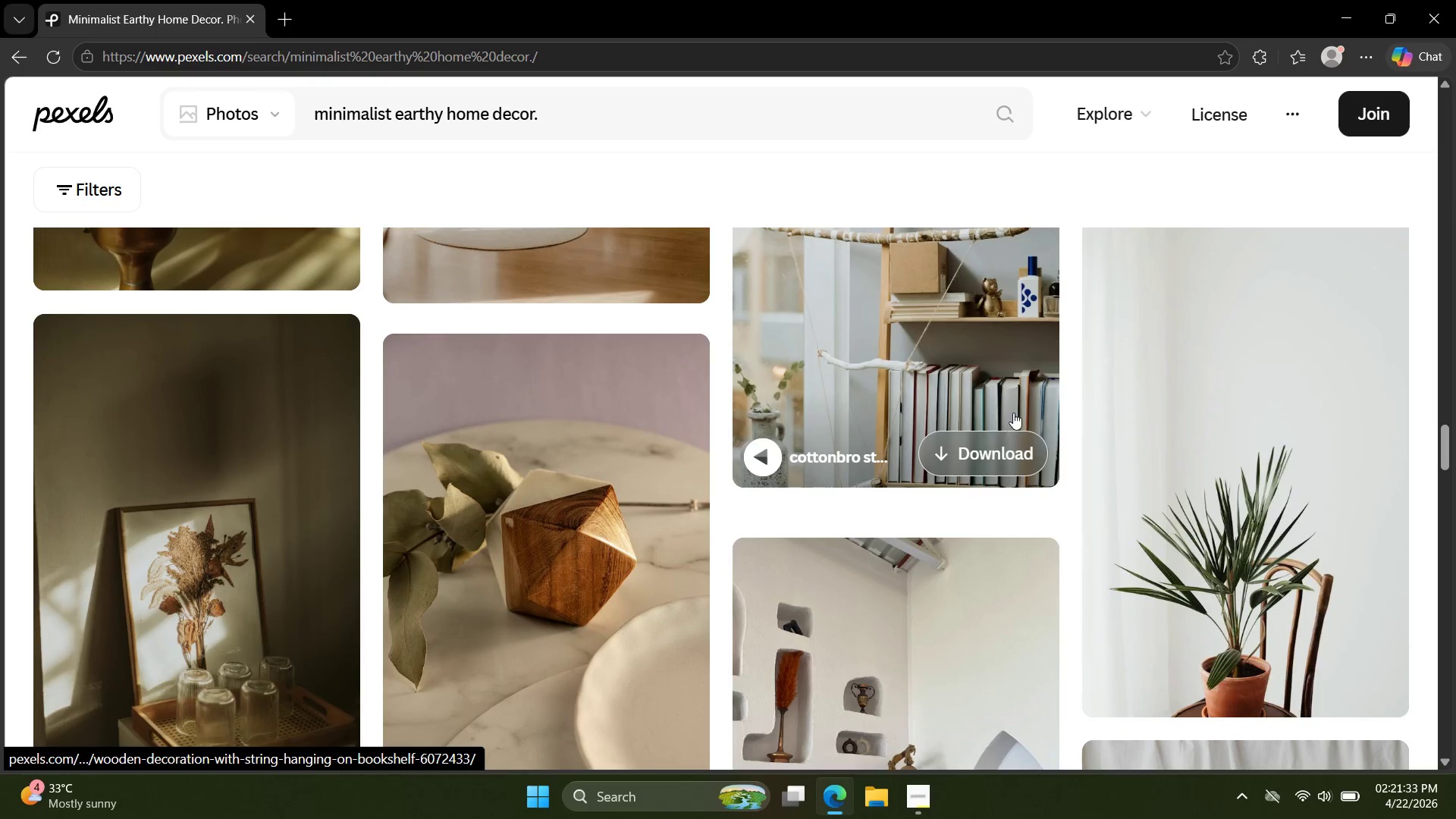 
scroll: coordinate [923, 403], scroll_direction: up, amount: 6.0
 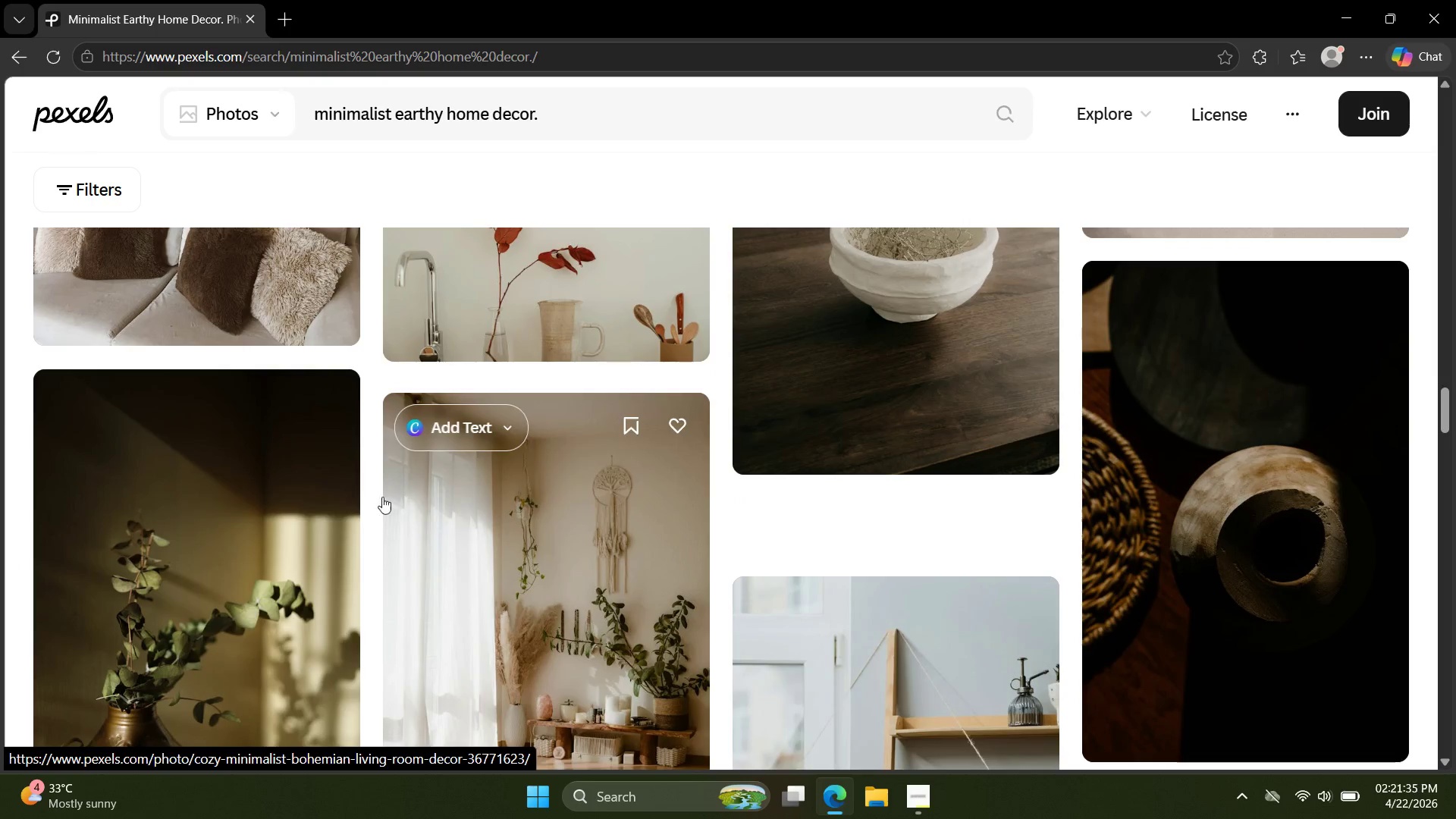 
left_click([287, 497])
 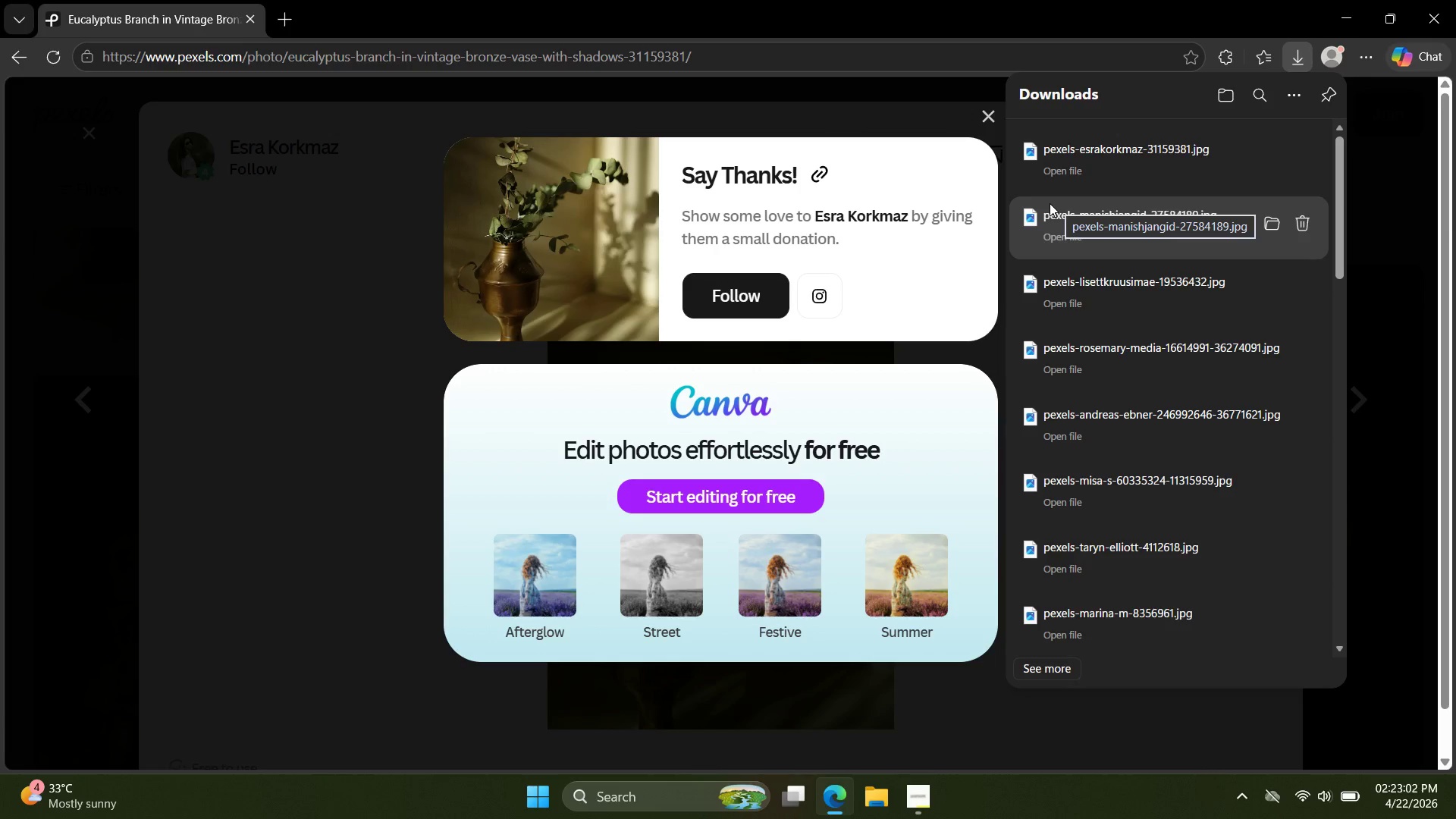 
wait(91.05)
 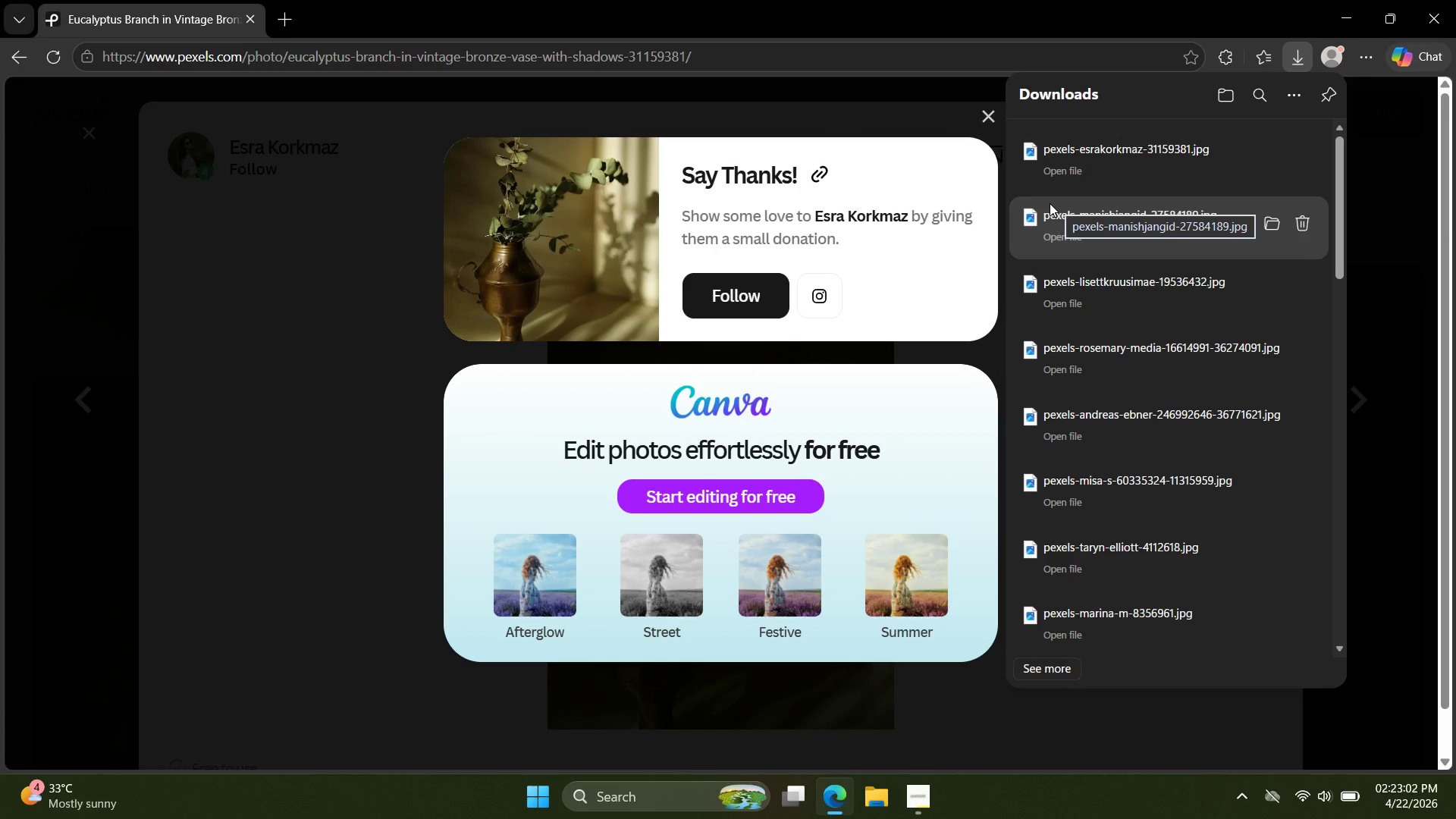 
key(Escape)
 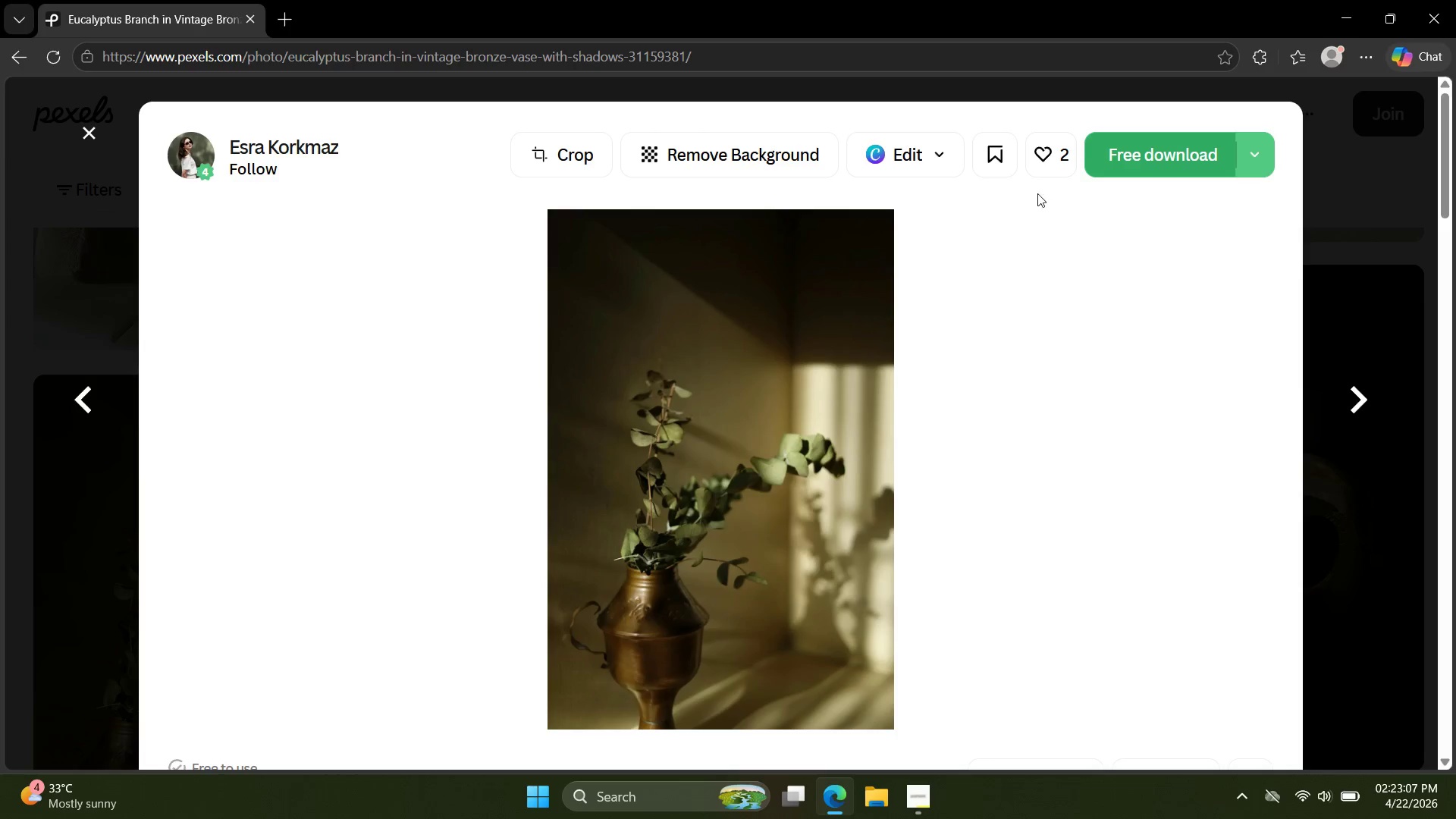 
key(Escape)
 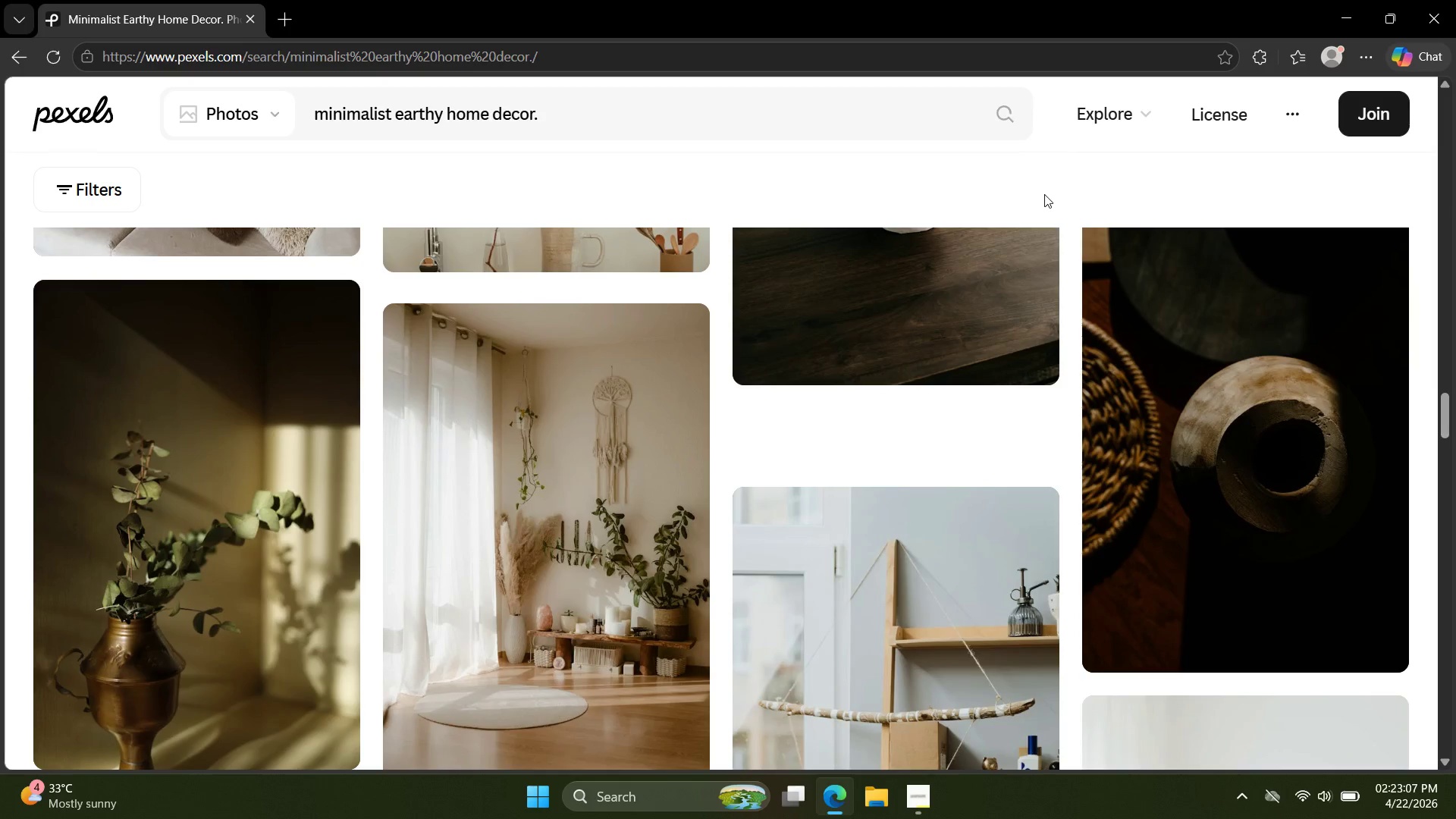 
key(ArrowRight)
 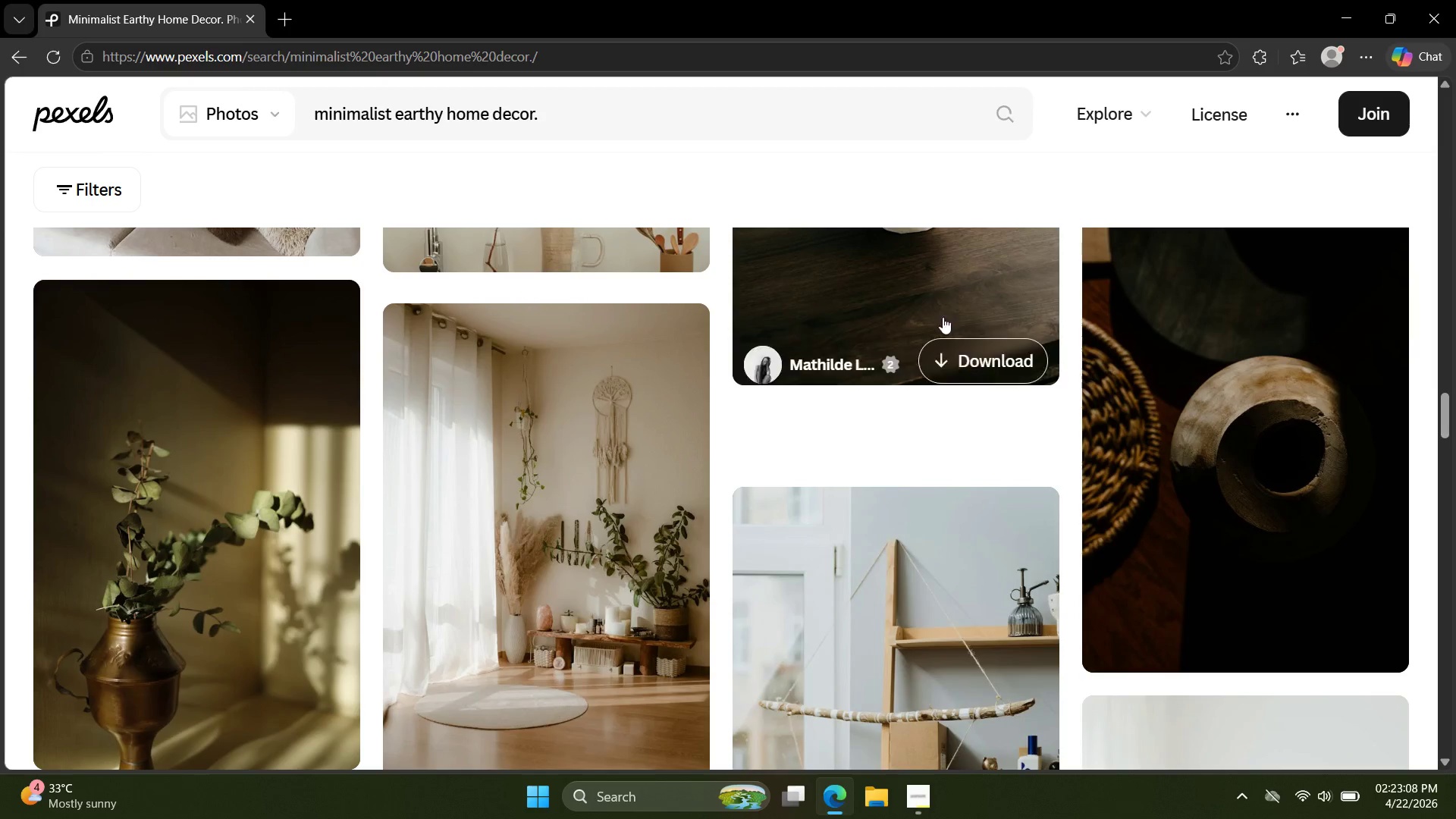 
scroll: coordinate [930, 303], scroll_direction: down, amount: 3.0
 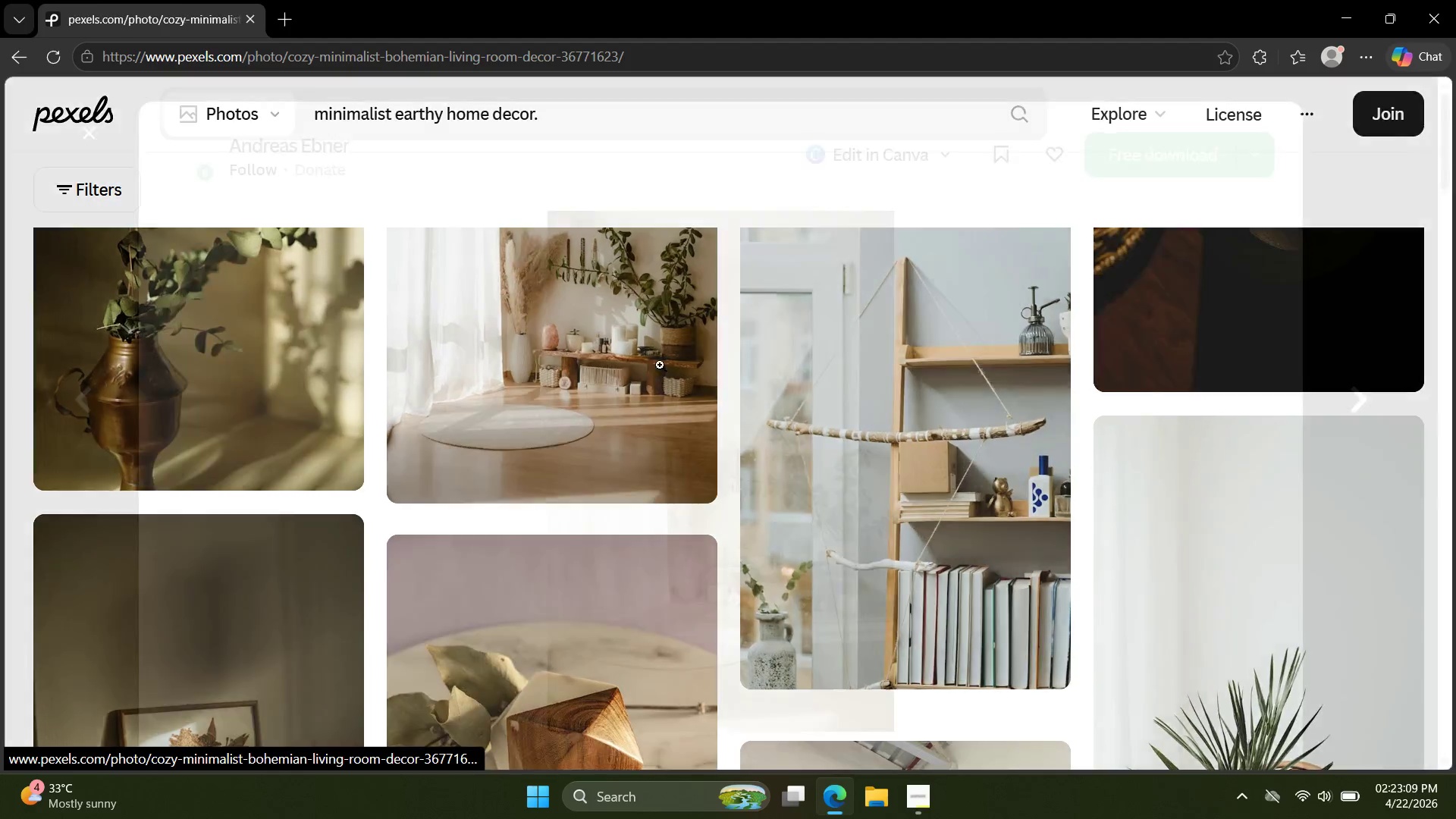 
key(ArrowRight)
 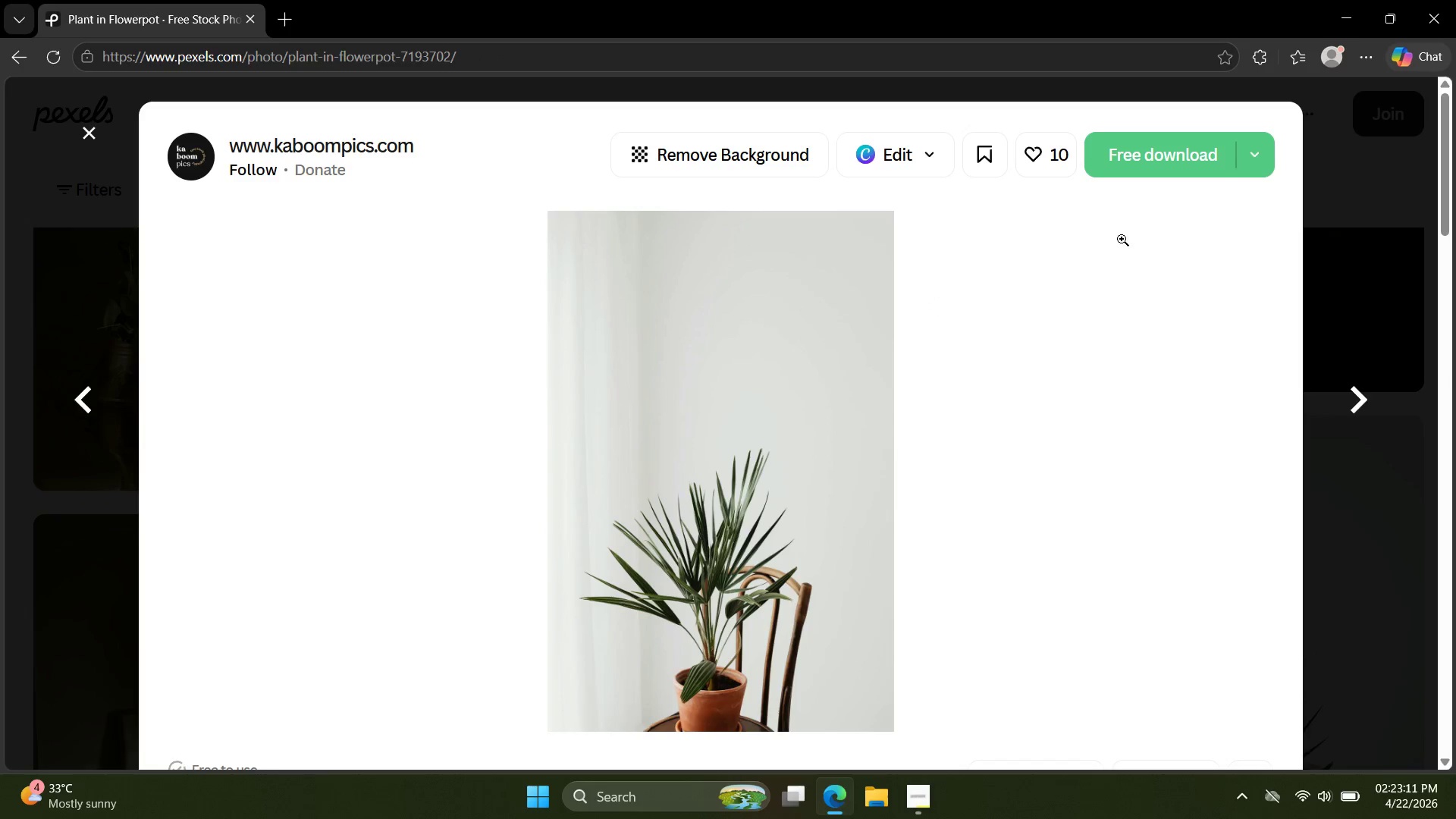 
left_click([1161, 174])
 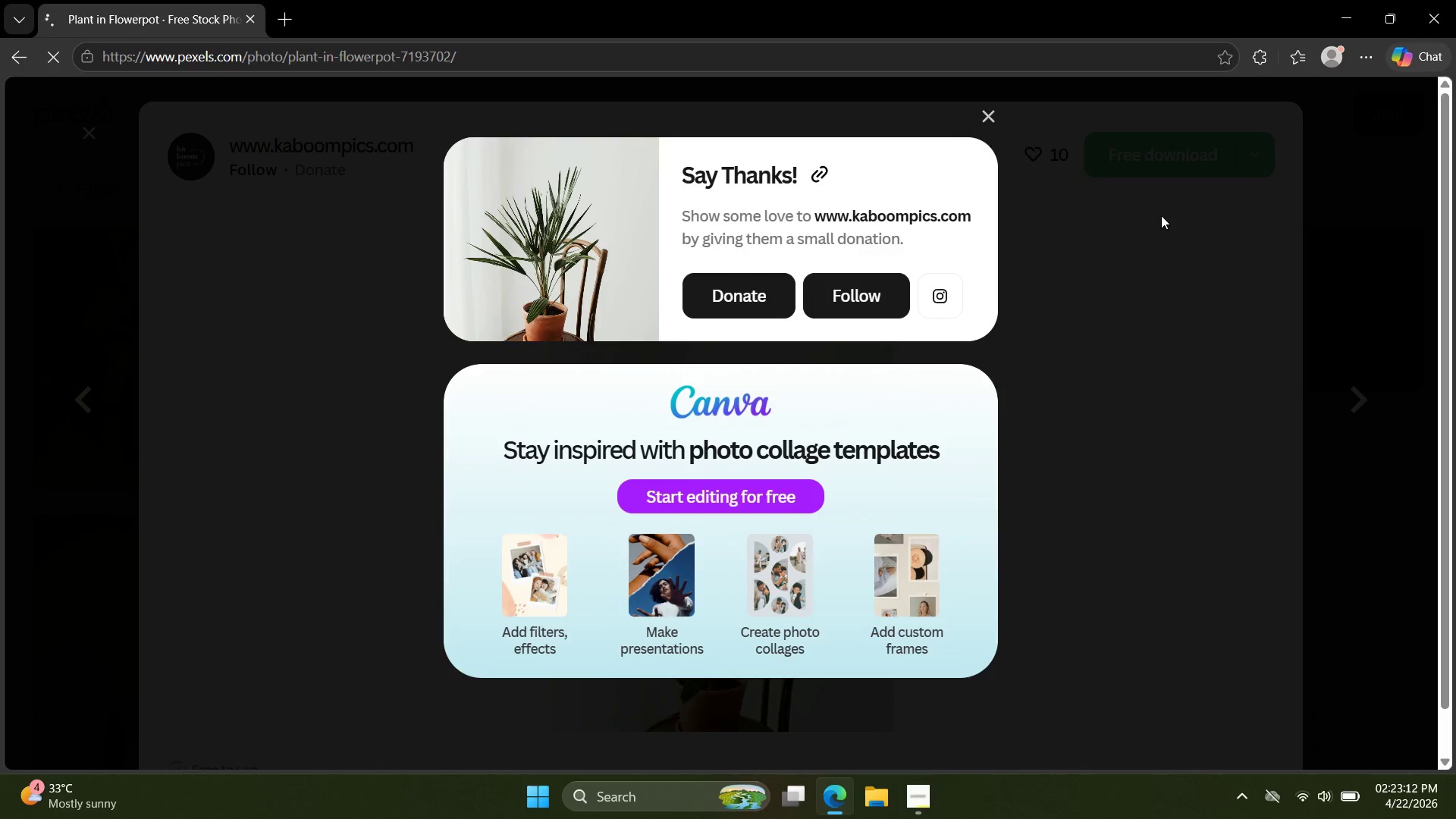 
key(ArrowRight)
 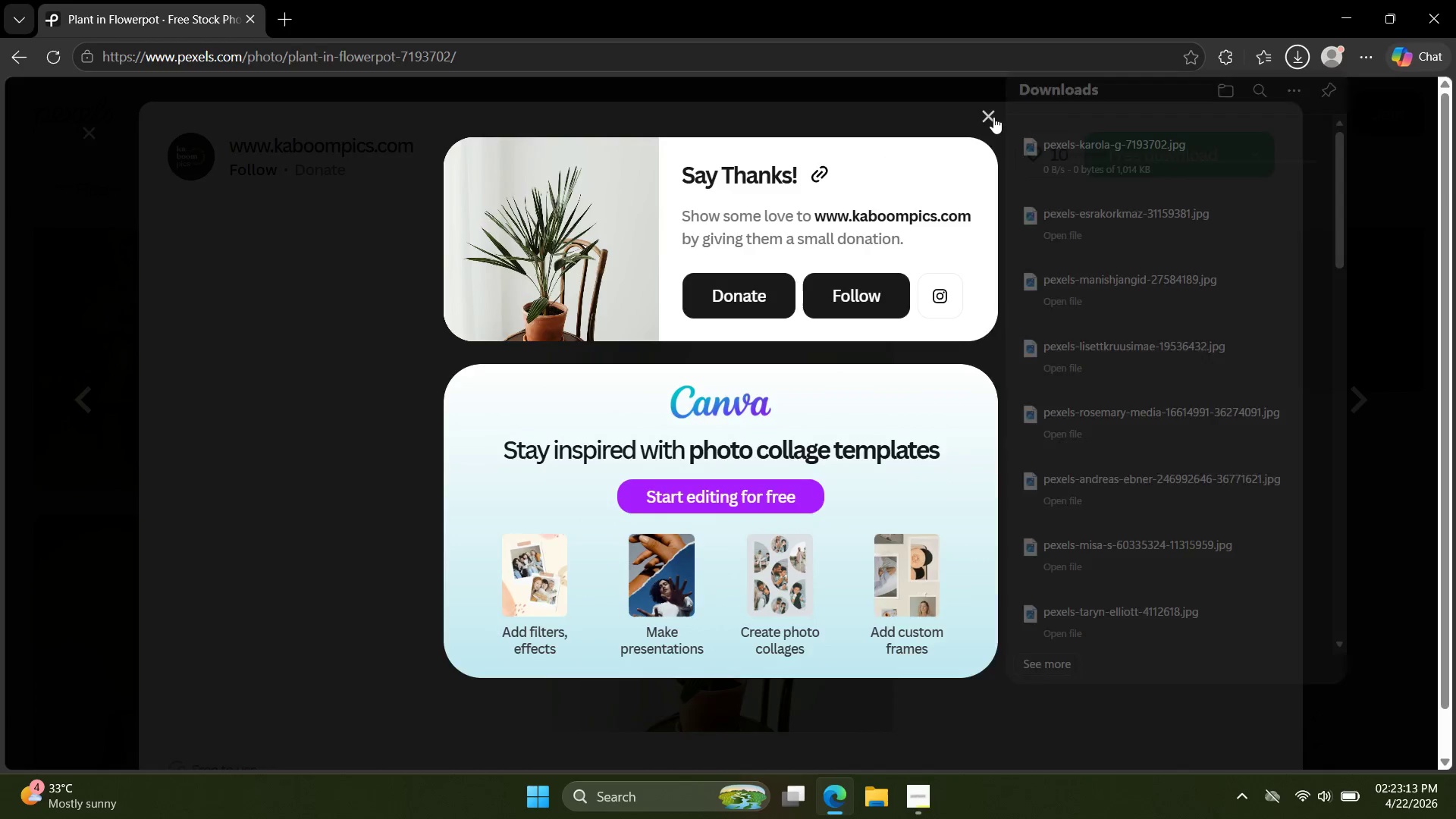 
key(ArrowRight)
 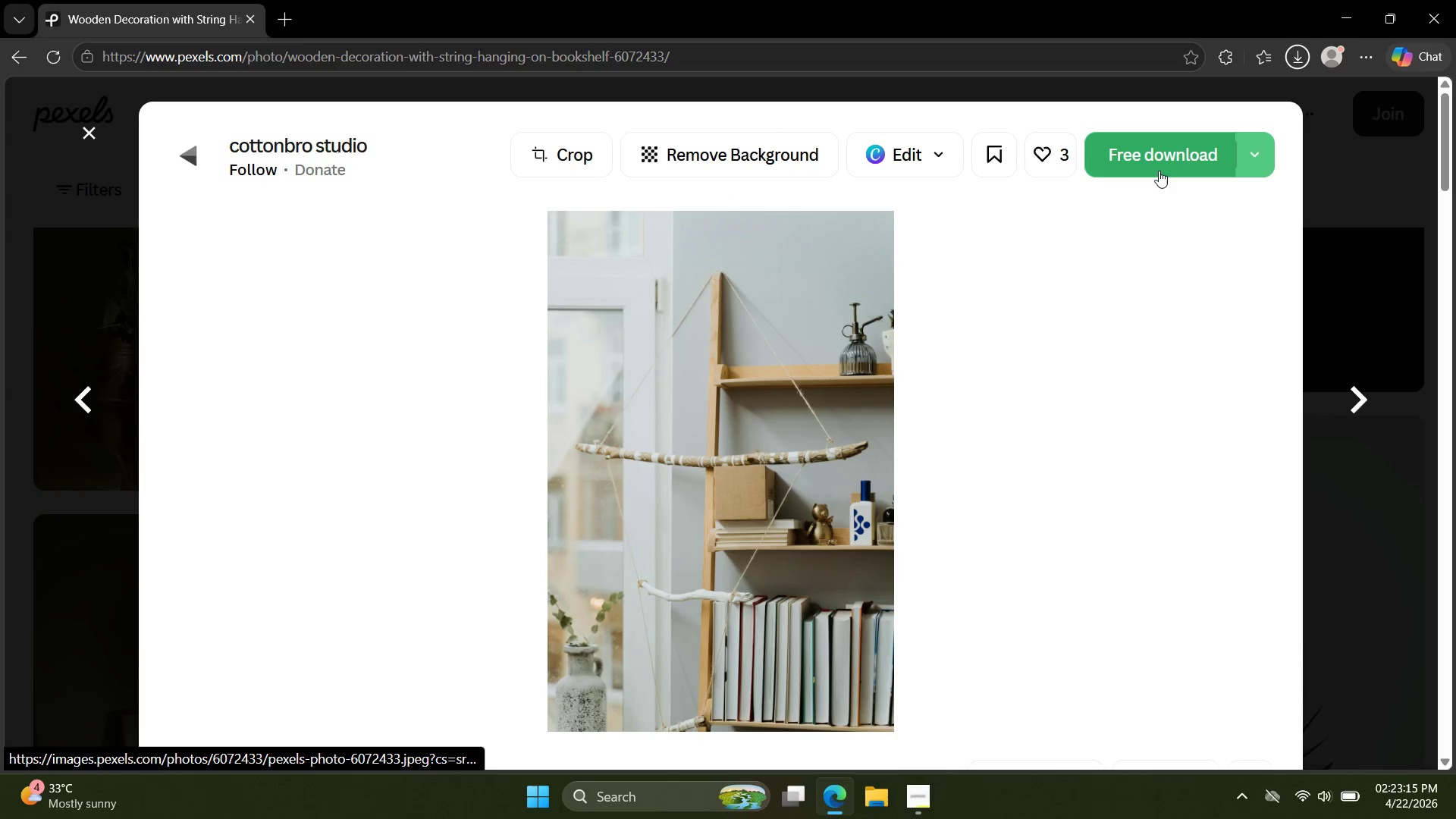 
left_click([1159, 171])
 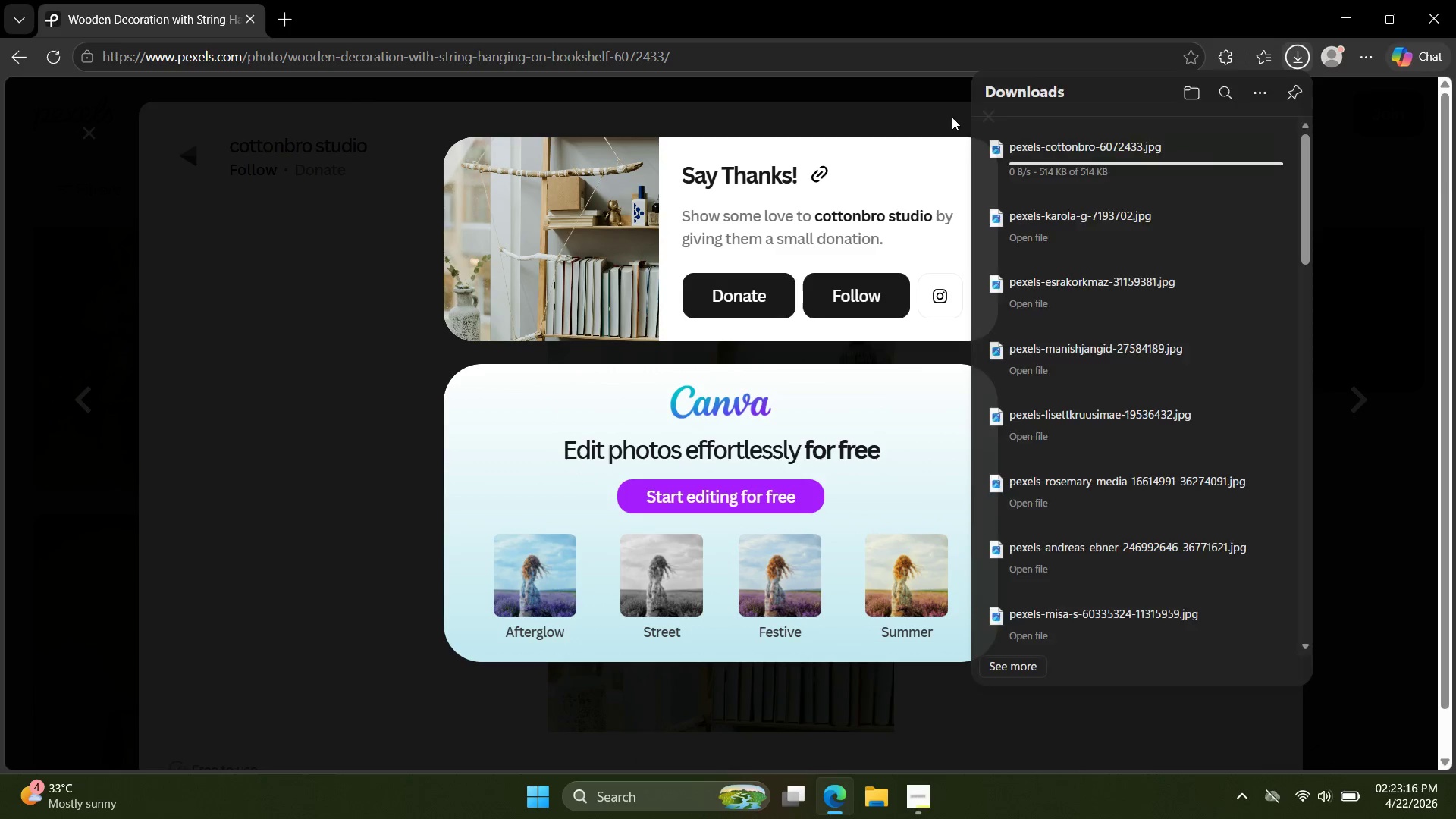 
key(ArrowRight)
 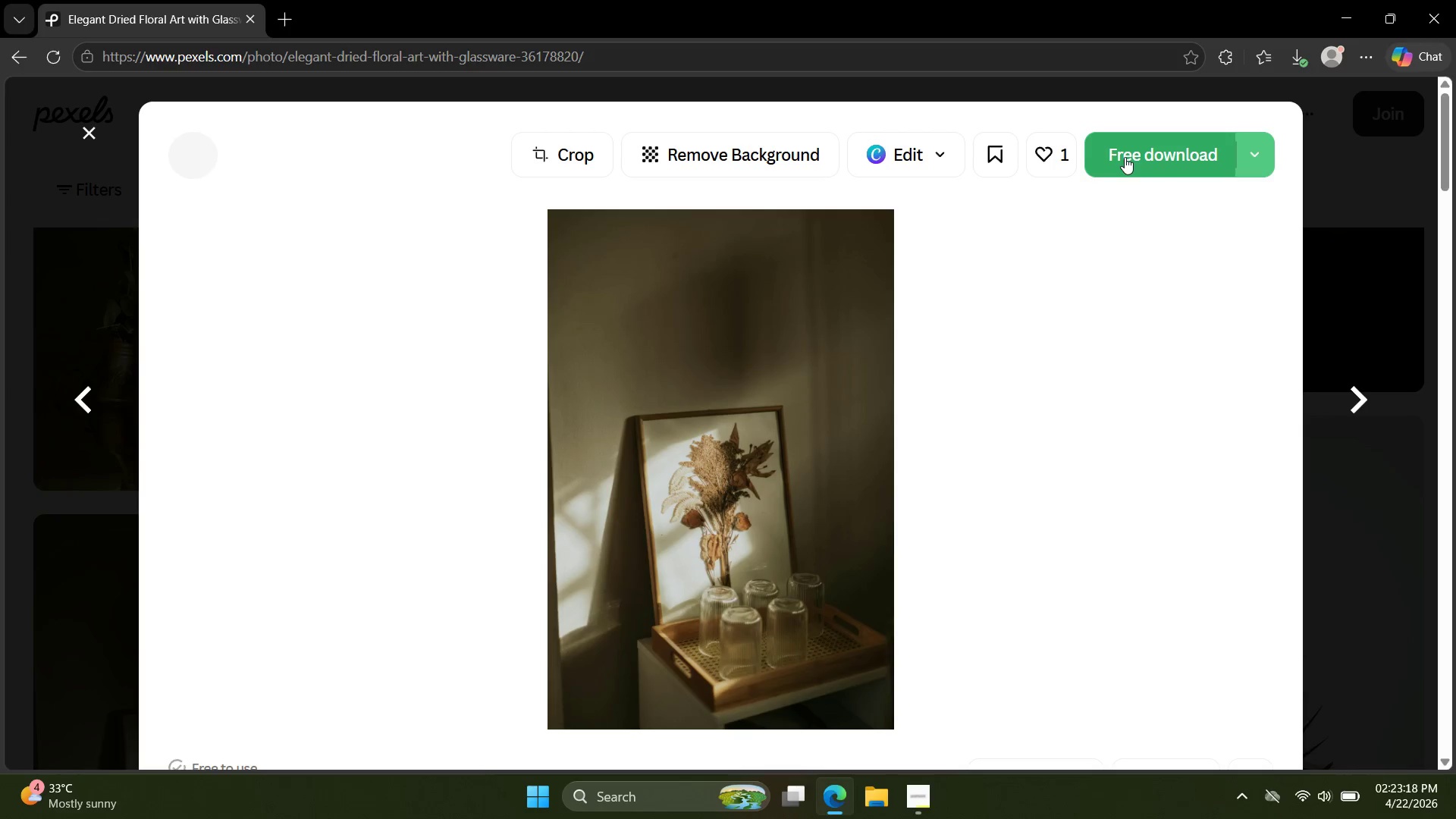 
left_click([1125, 157])
 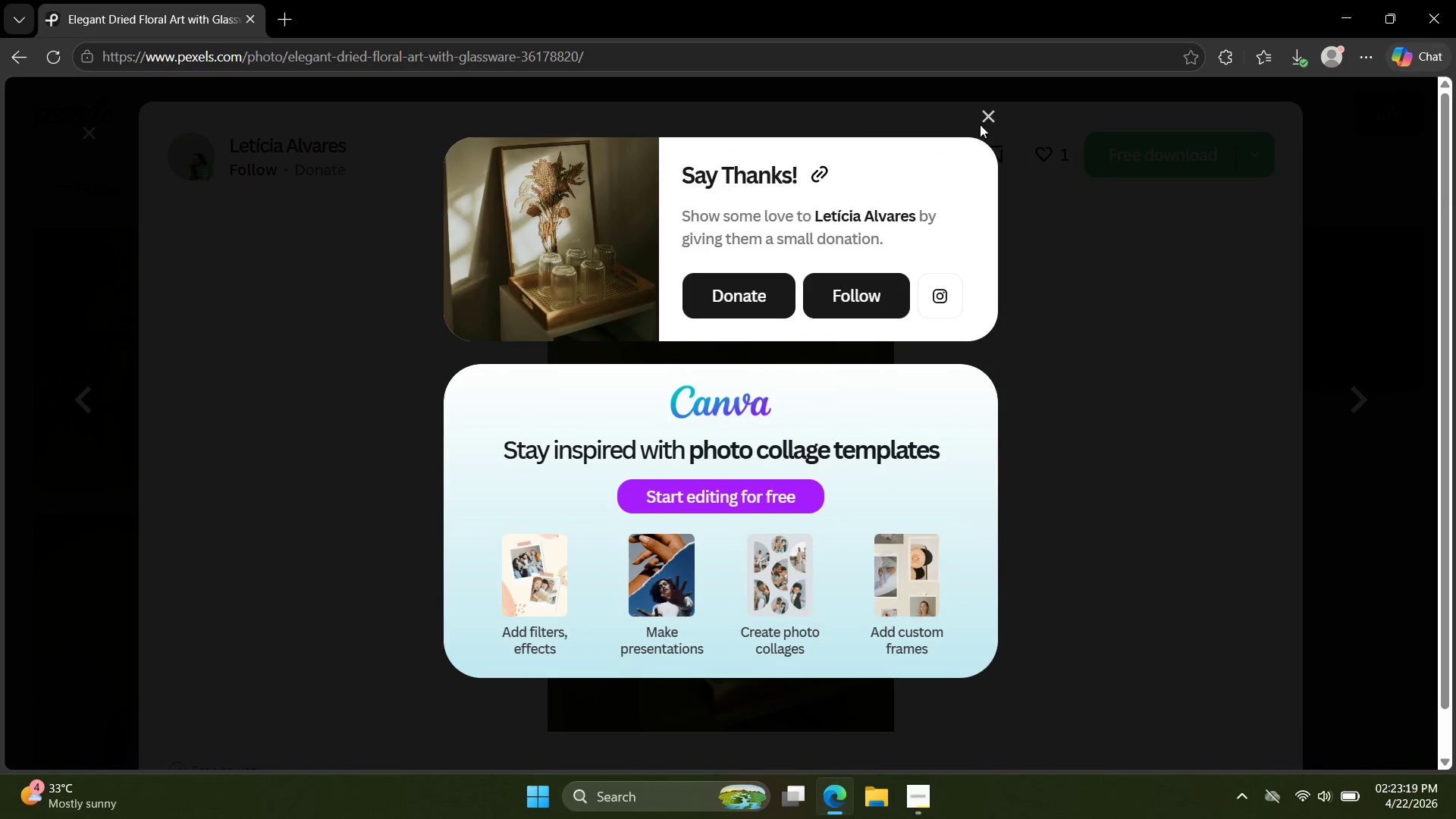 
left_click([982, 114])
 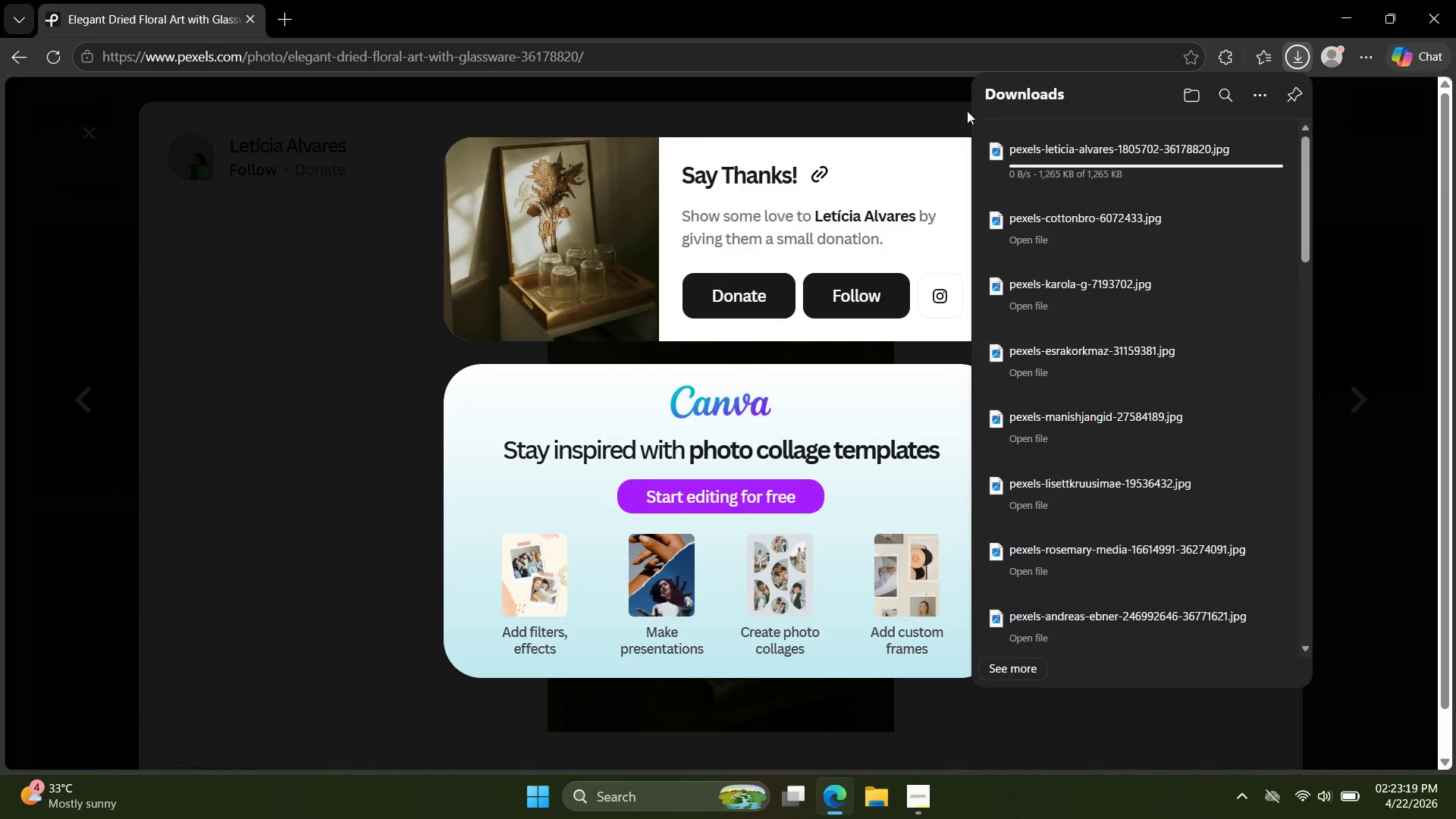 
left_click([954, 107])
 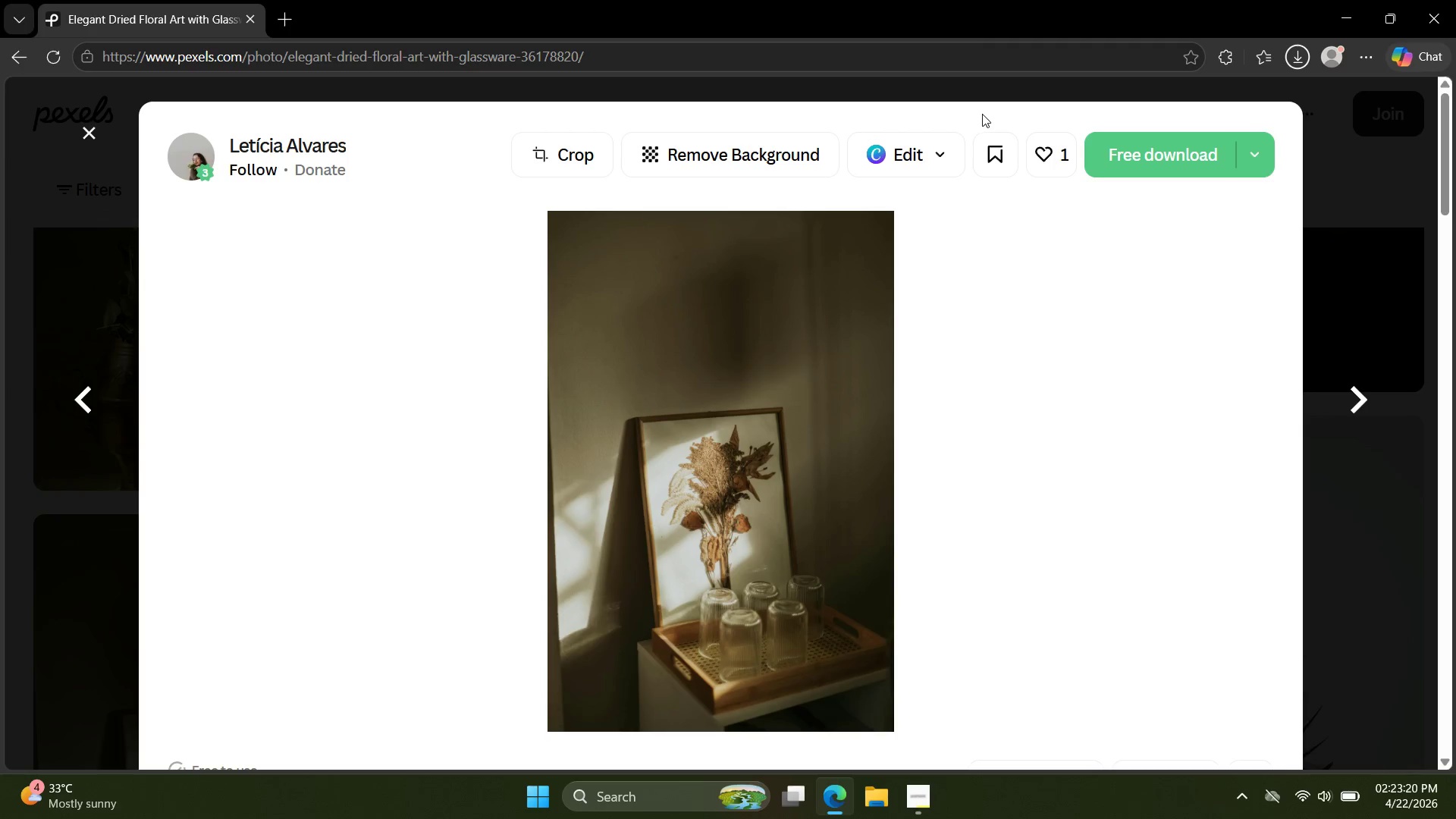 
key(ArrowRight)
 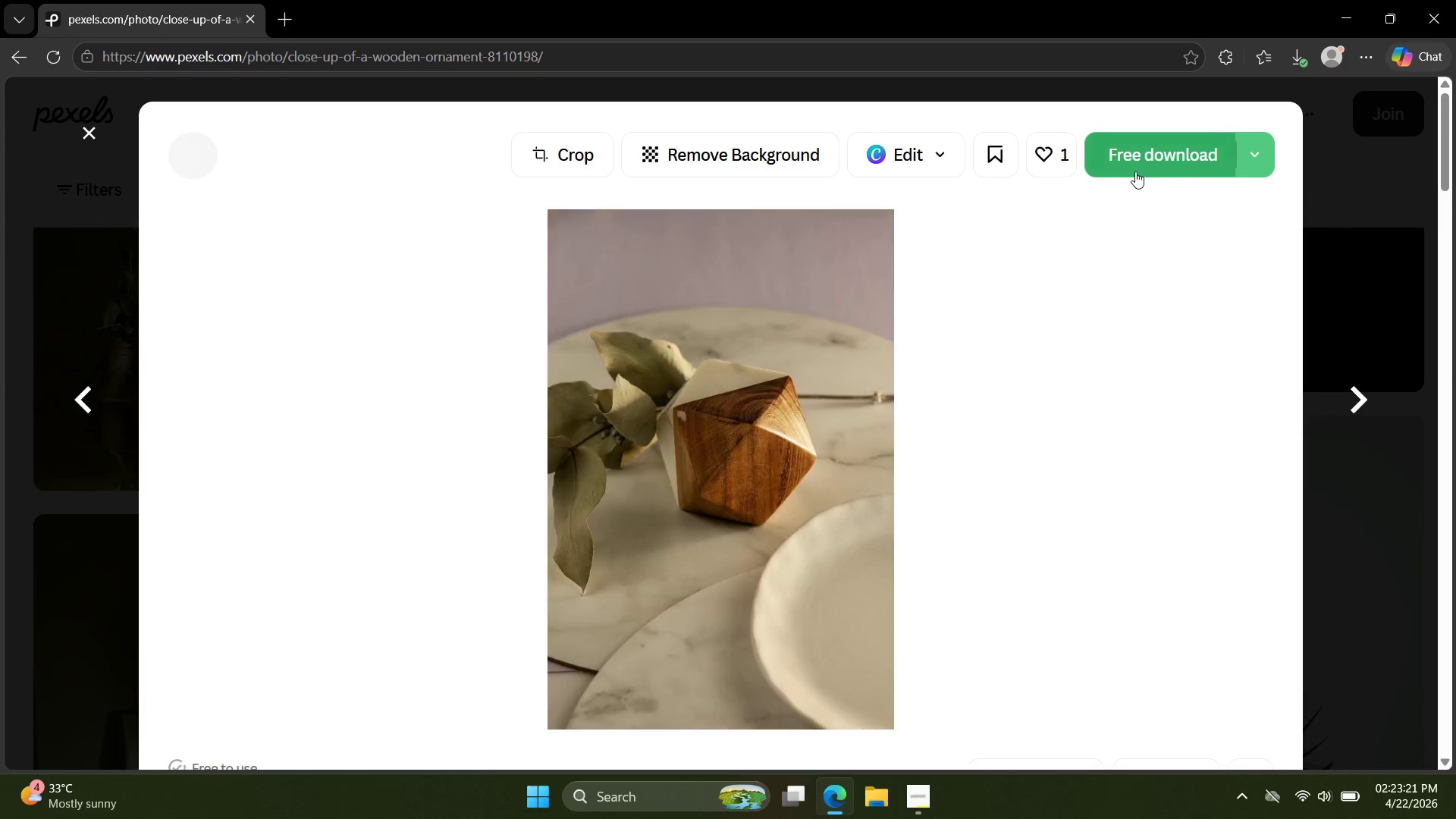 
left_click([1134, 161])
 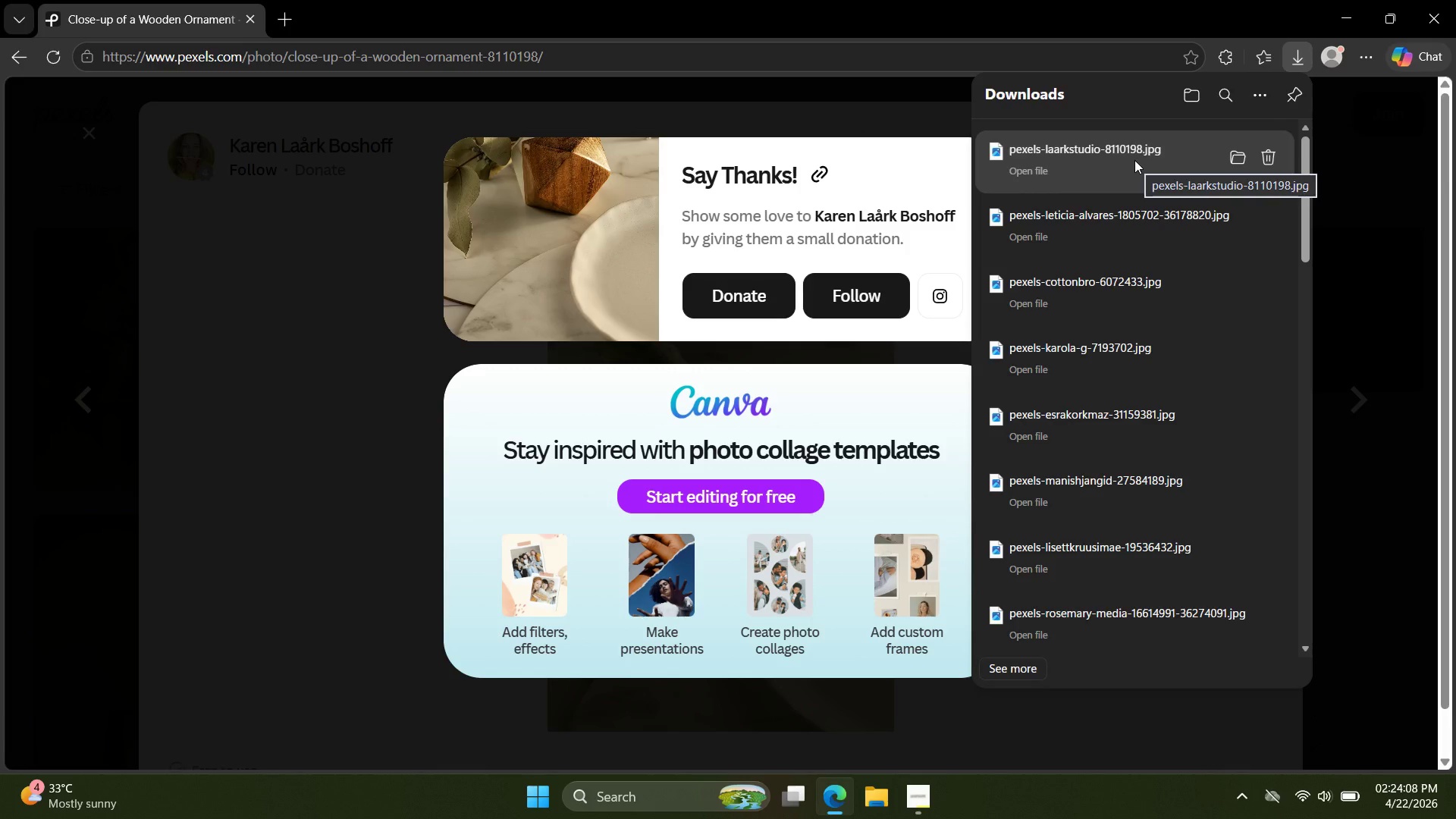 
wait(51.94)
 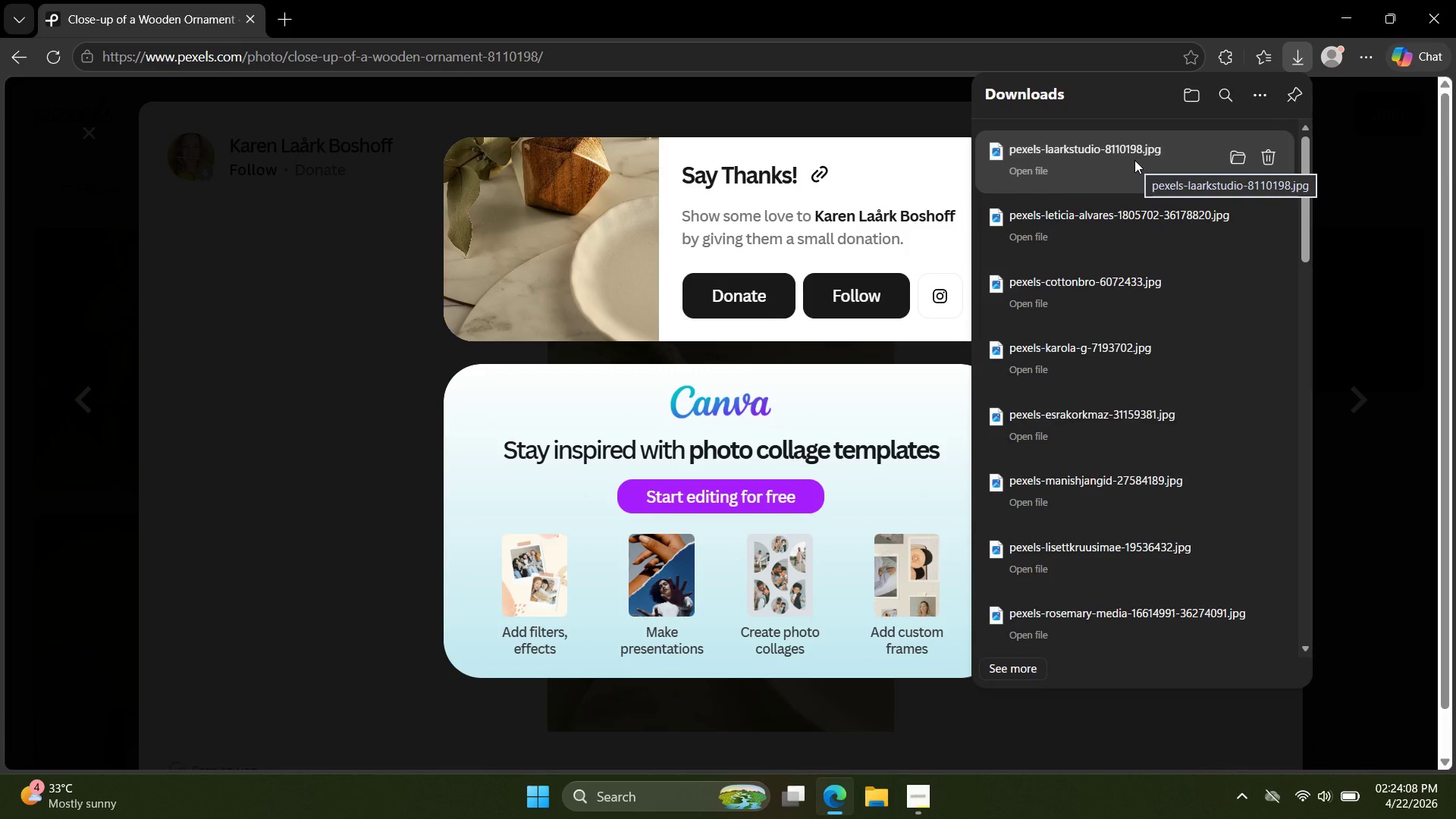 
key(Escape)
 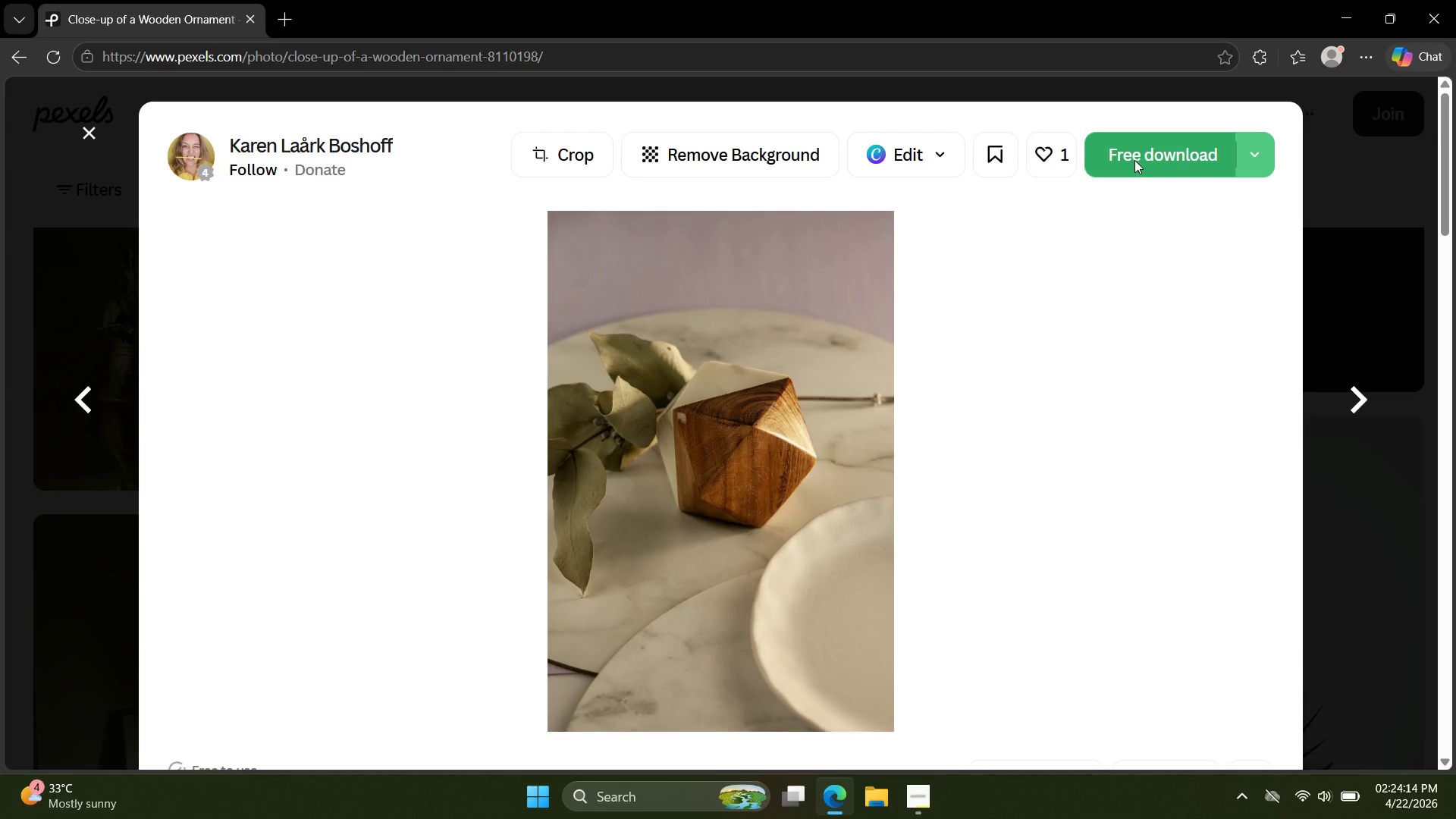 
key(ArrowRight)
 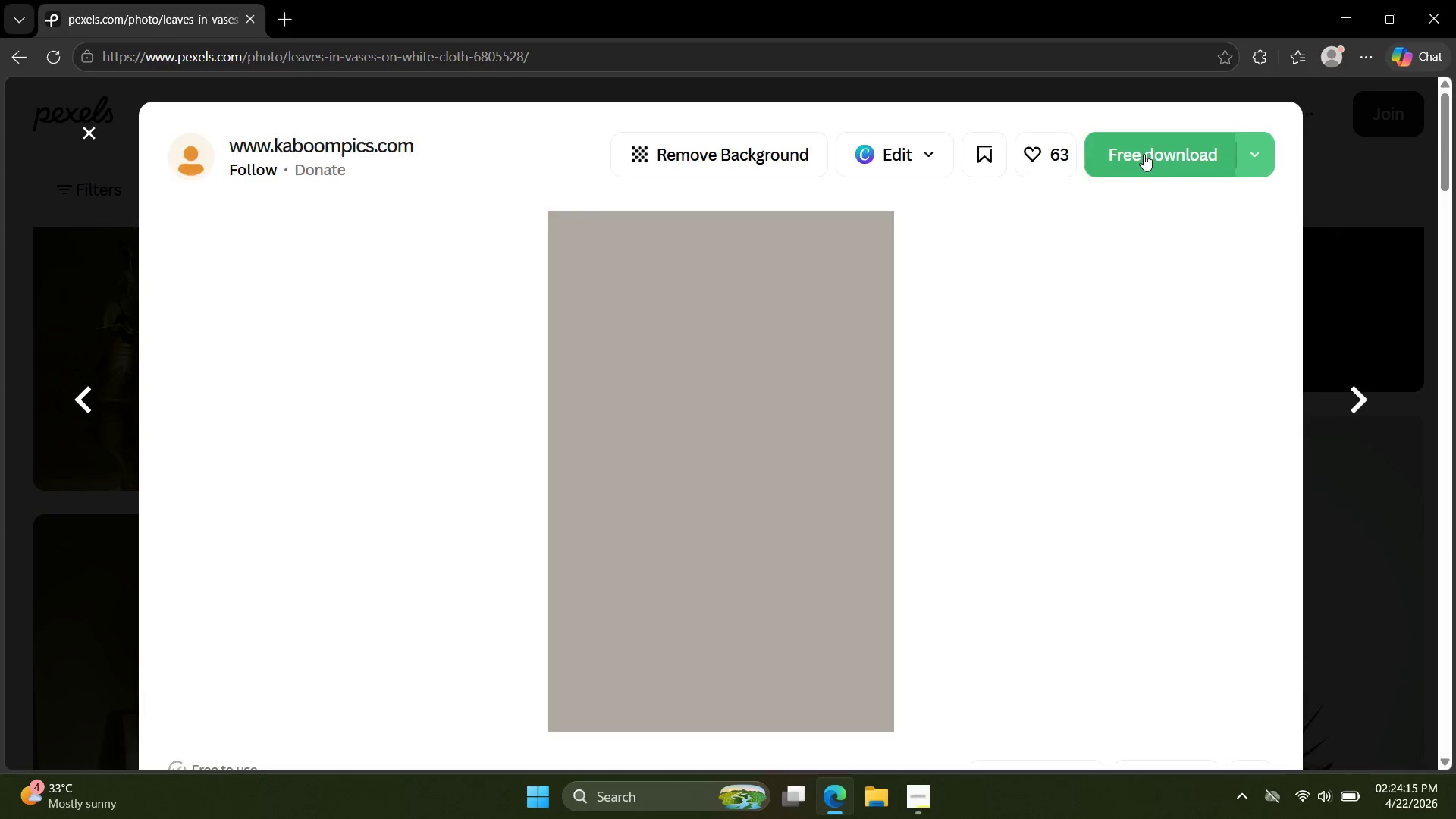 
left_click([1145, 154])
 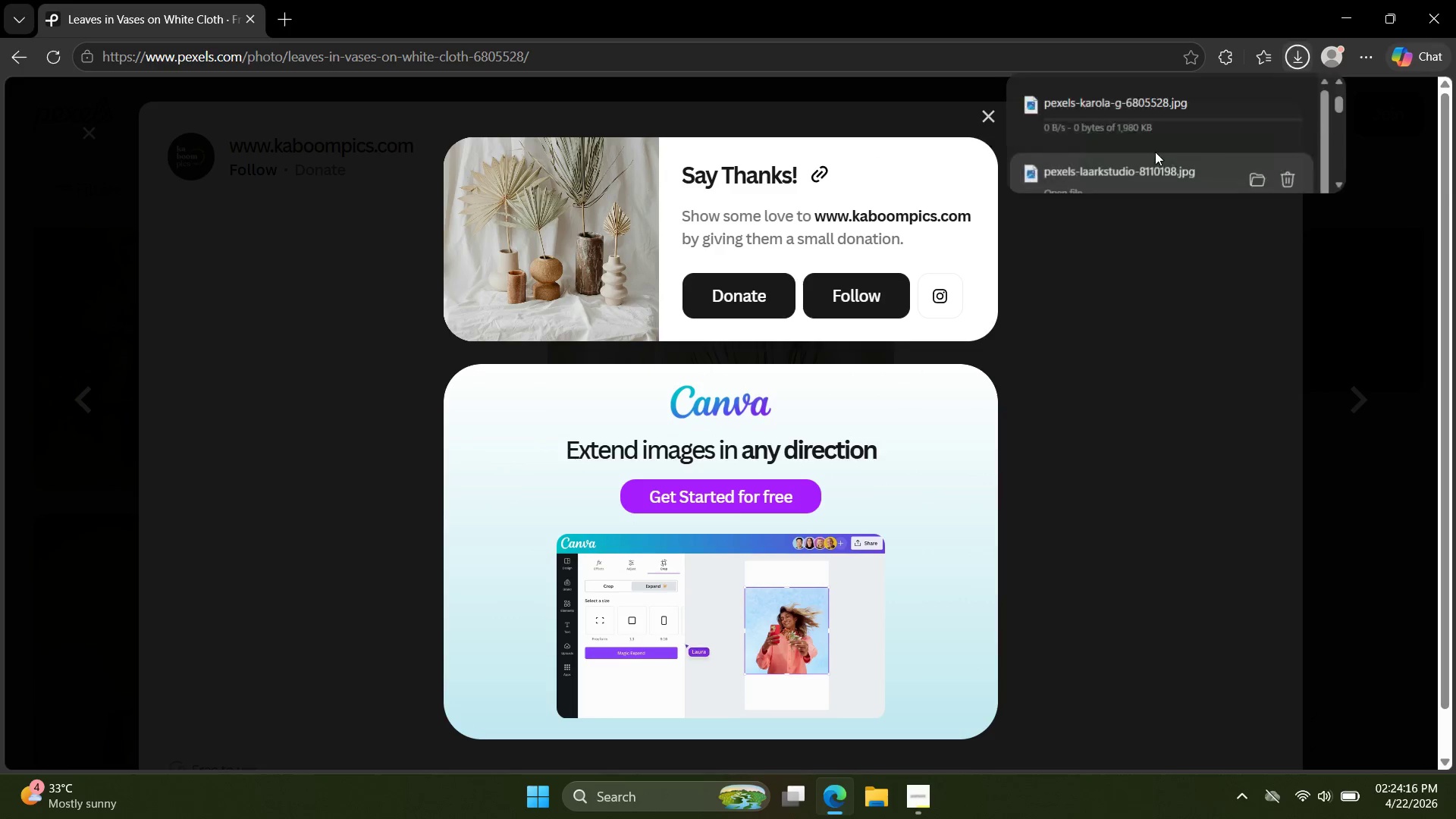 
key(Escape)
 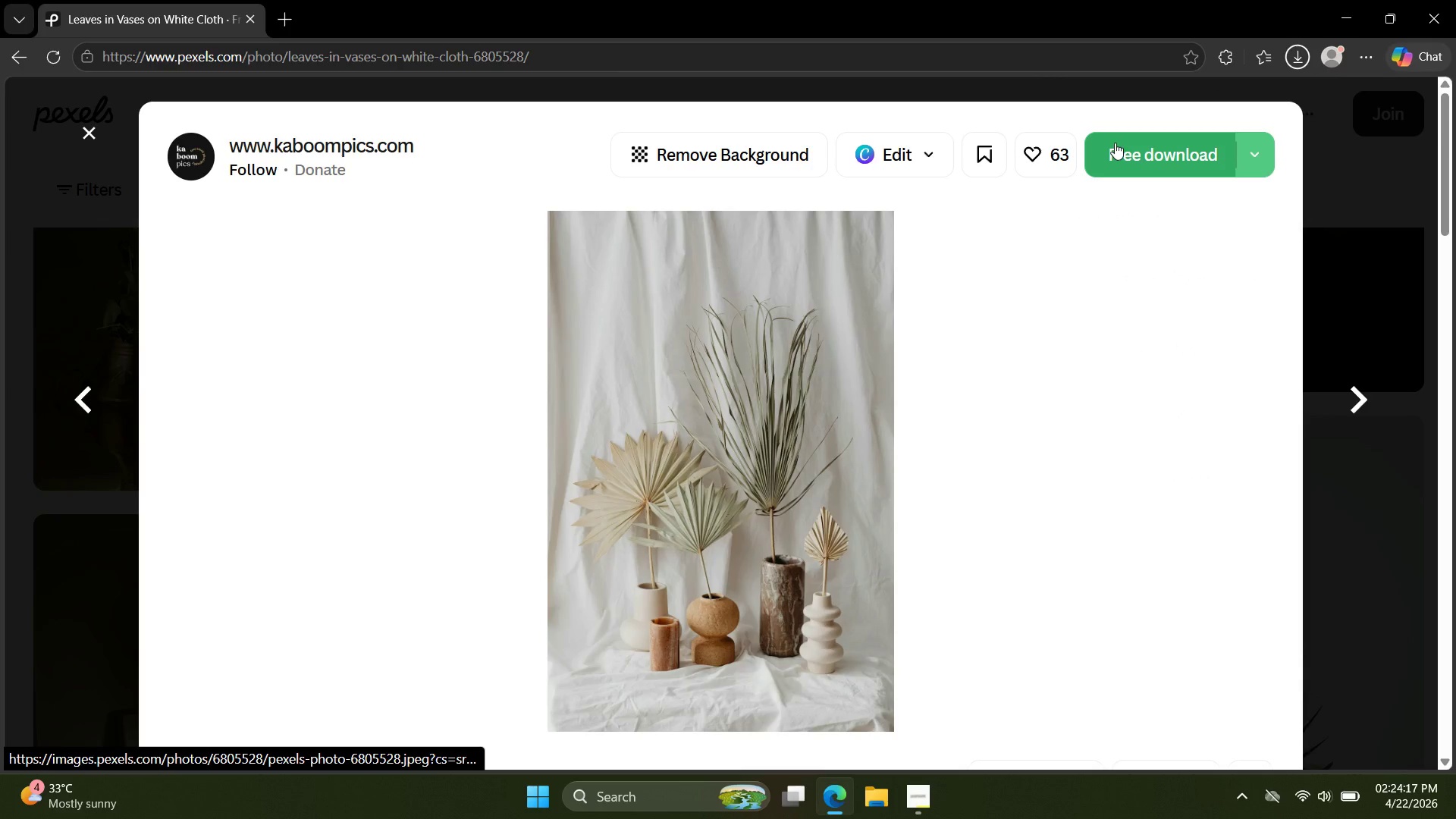 
key(ArrowRight)
 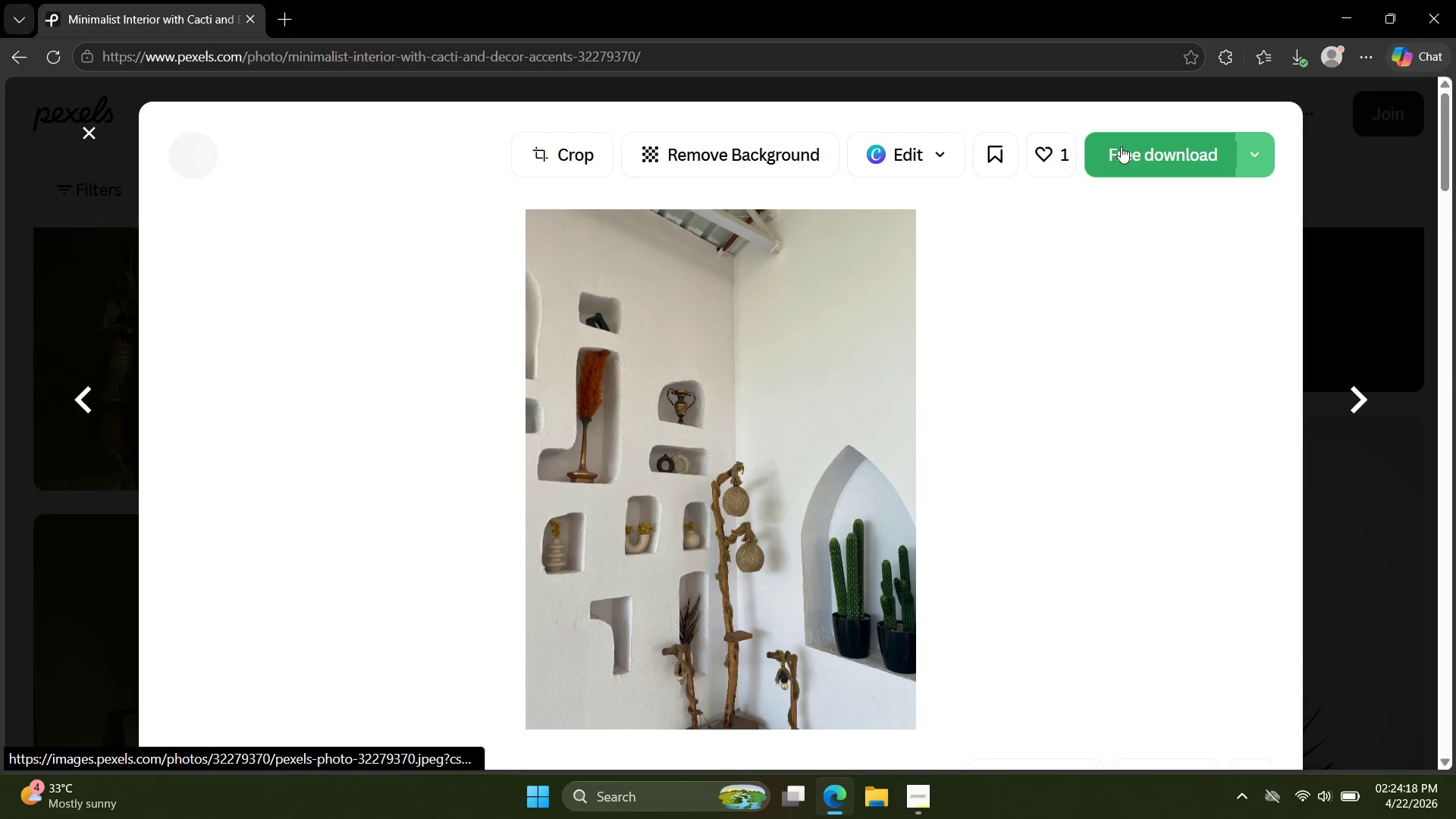 
left_click([1121, 146])
 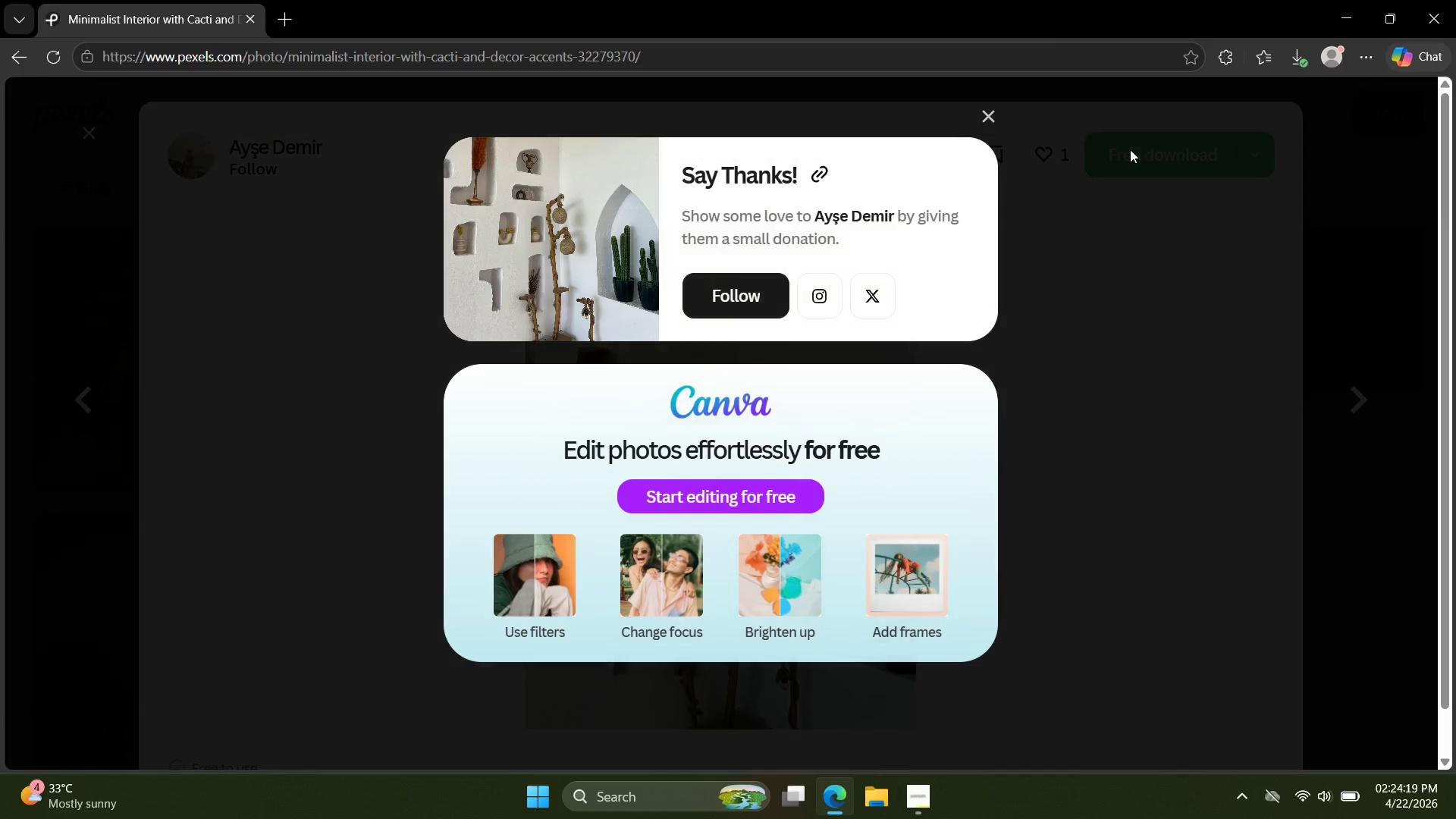 
key(Escape)
 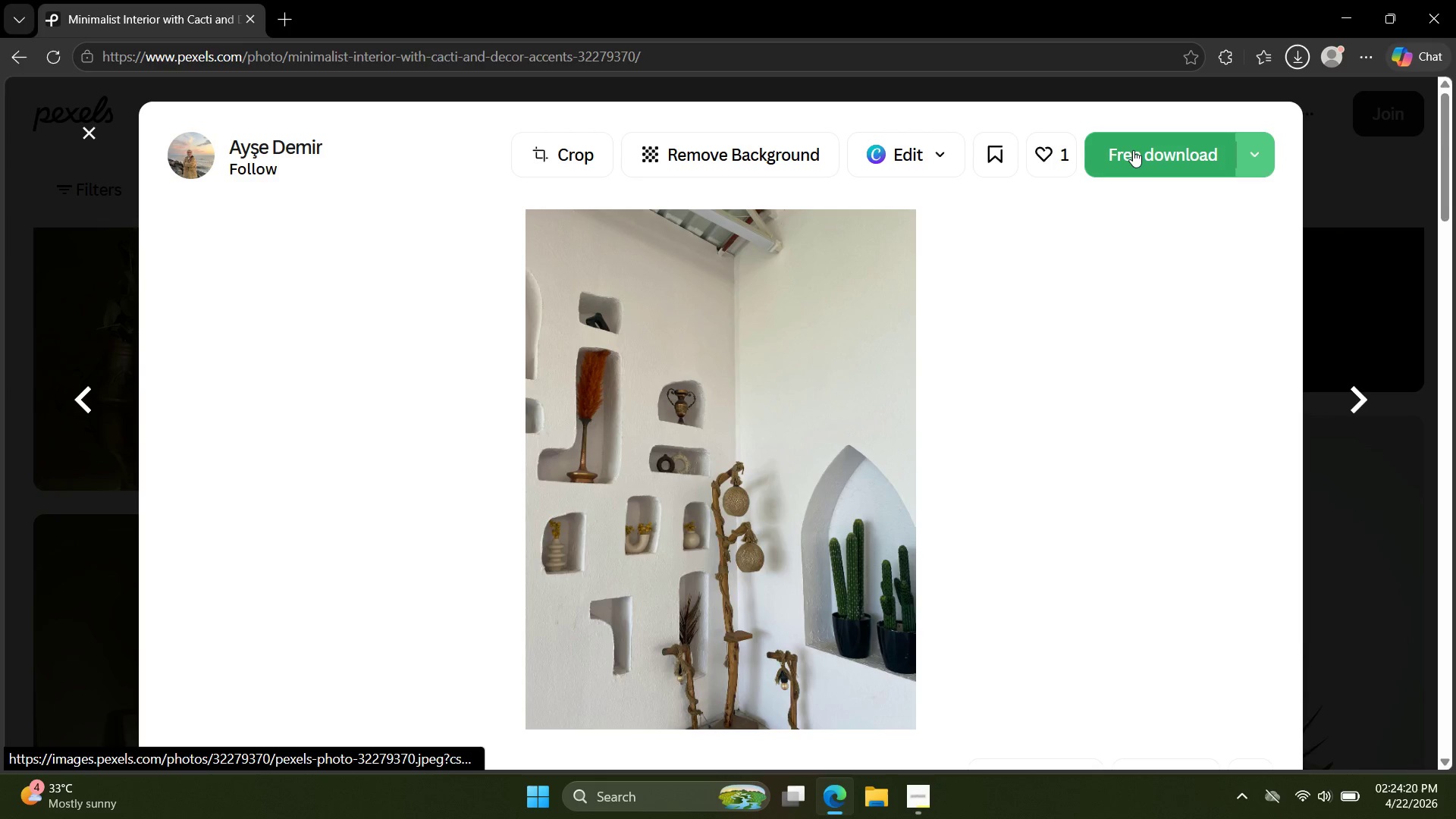 
key(ArrowRight)
 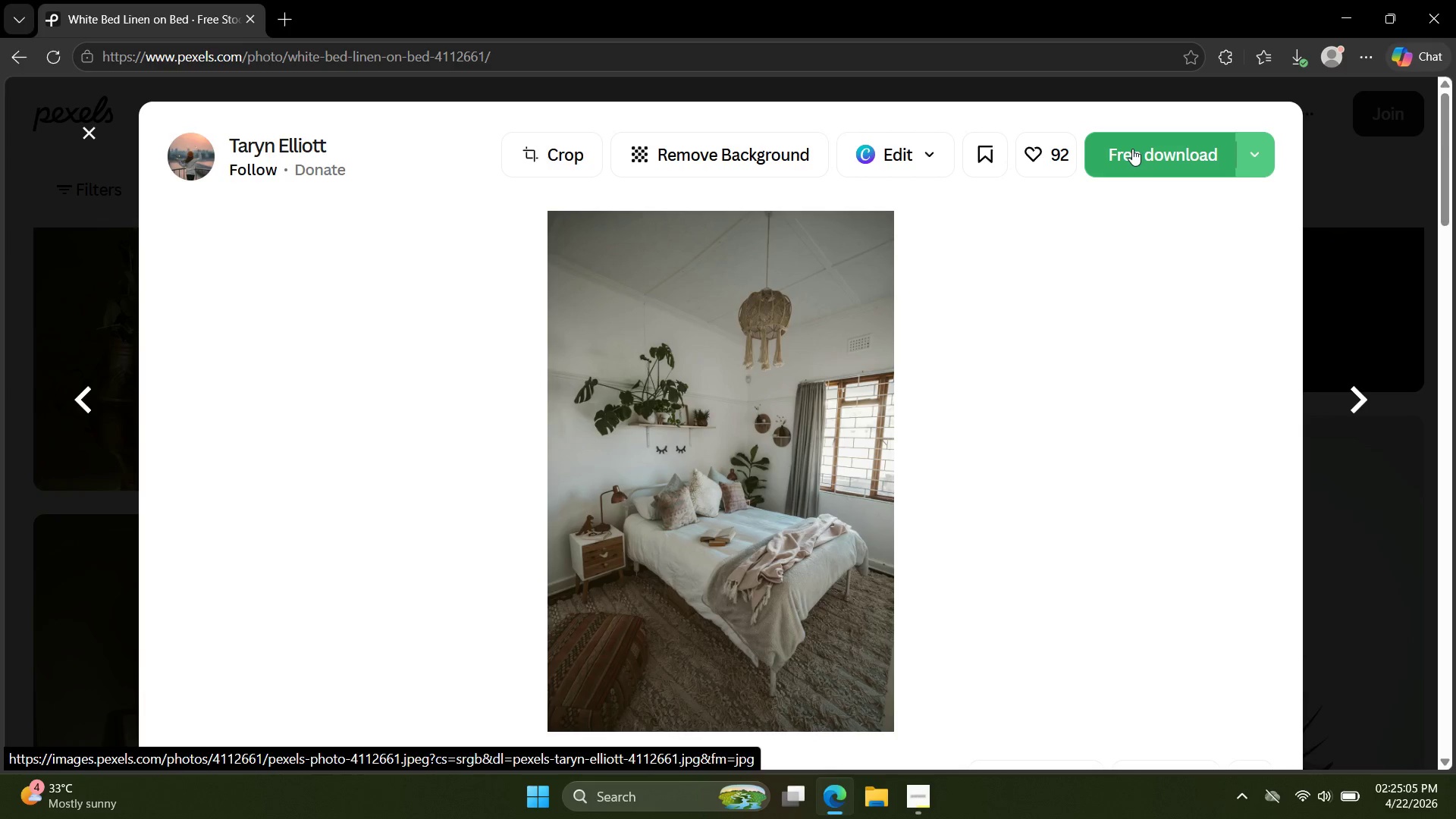 
wait(49.61)
 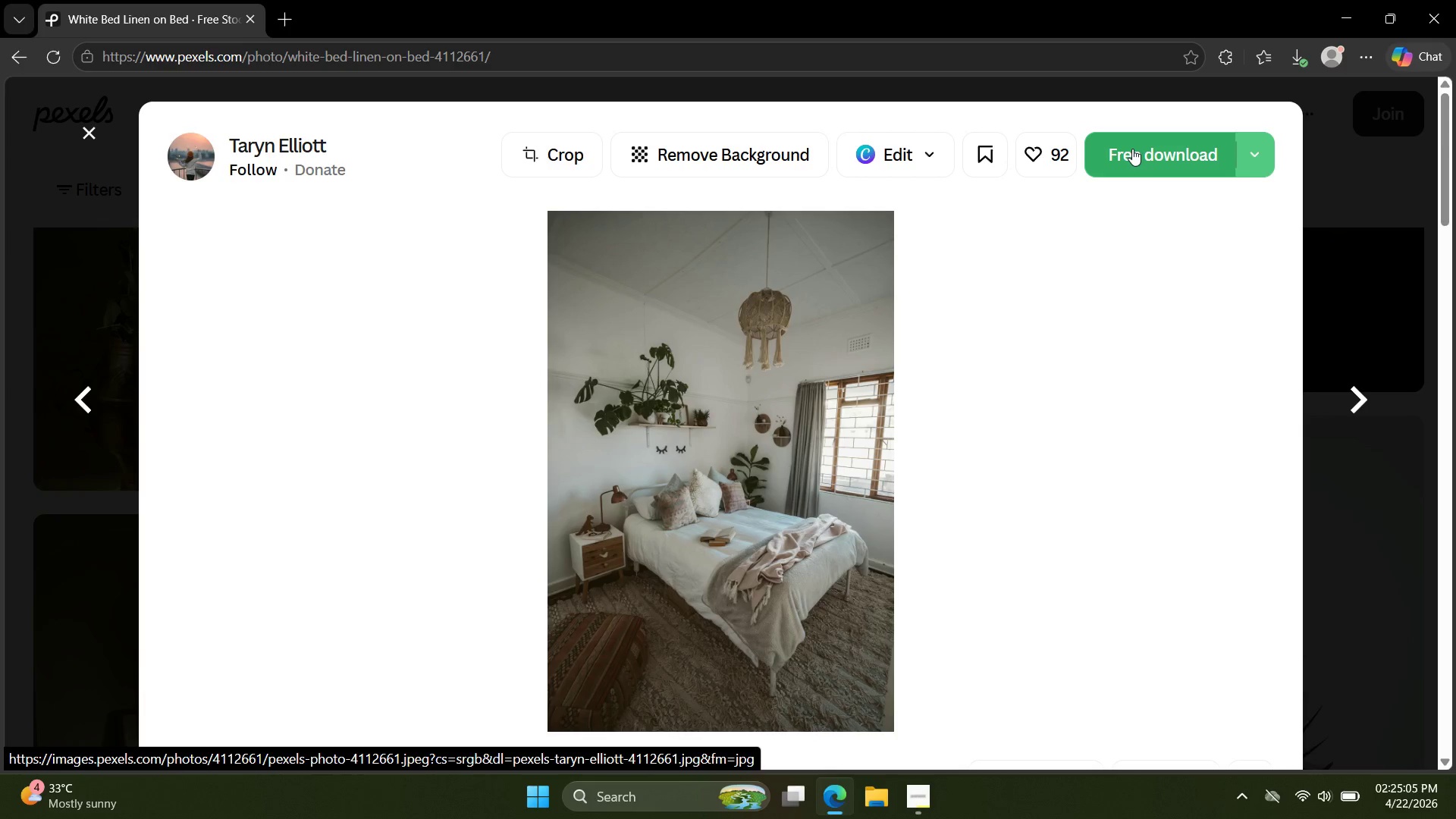 
key(ArrowRight)
 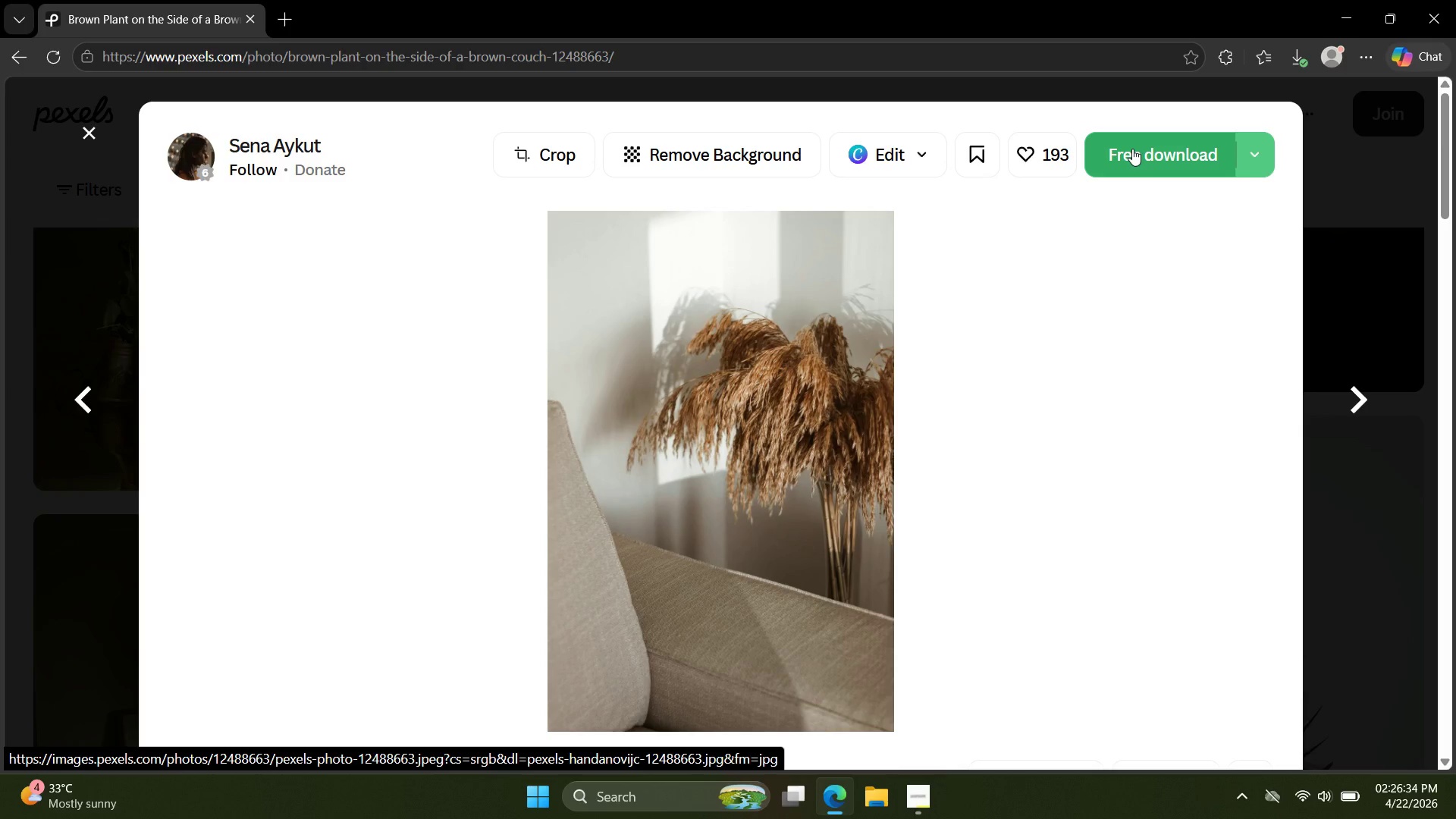 
wait(89.08)
 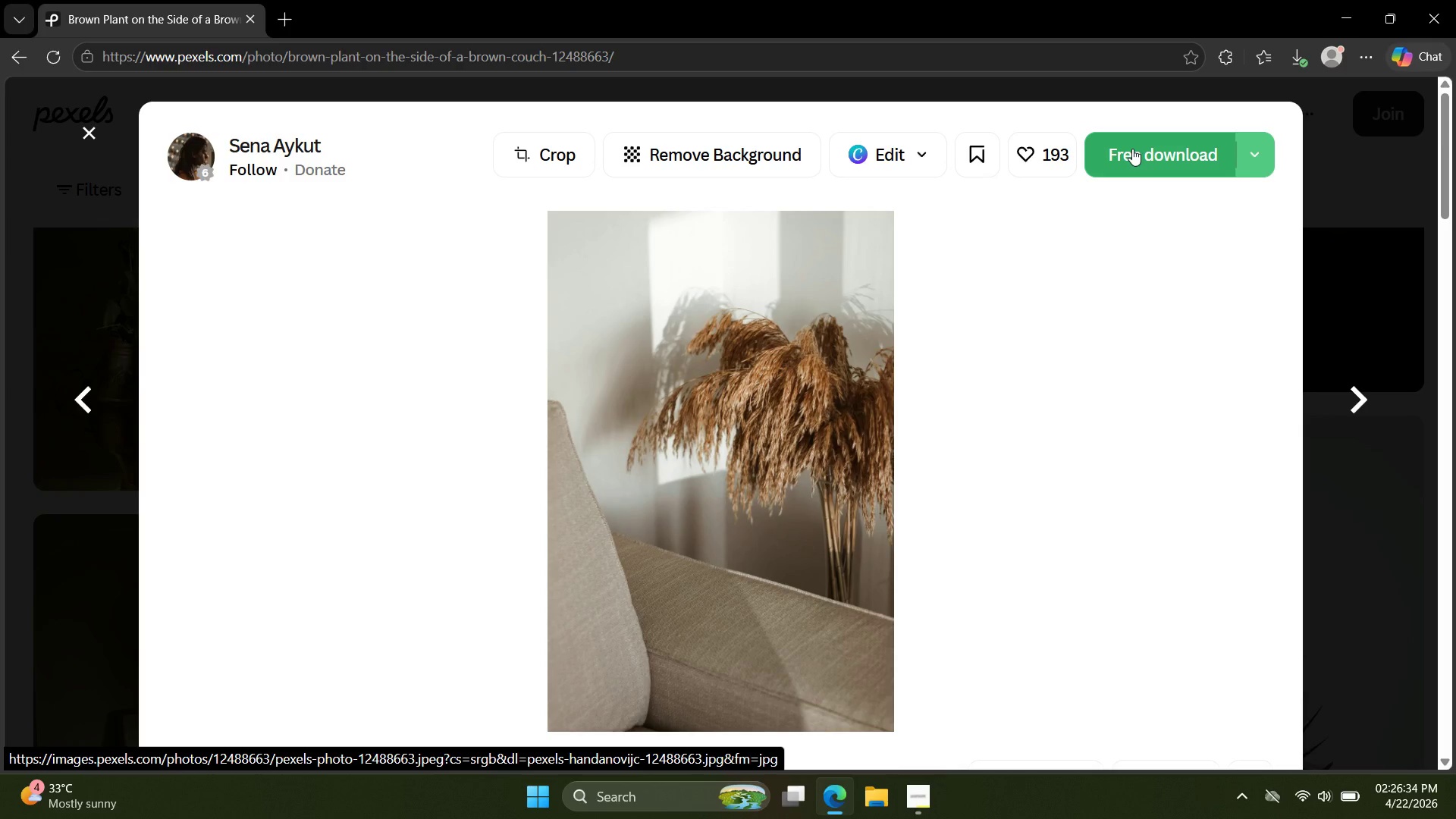 
key(ArrowRight)
 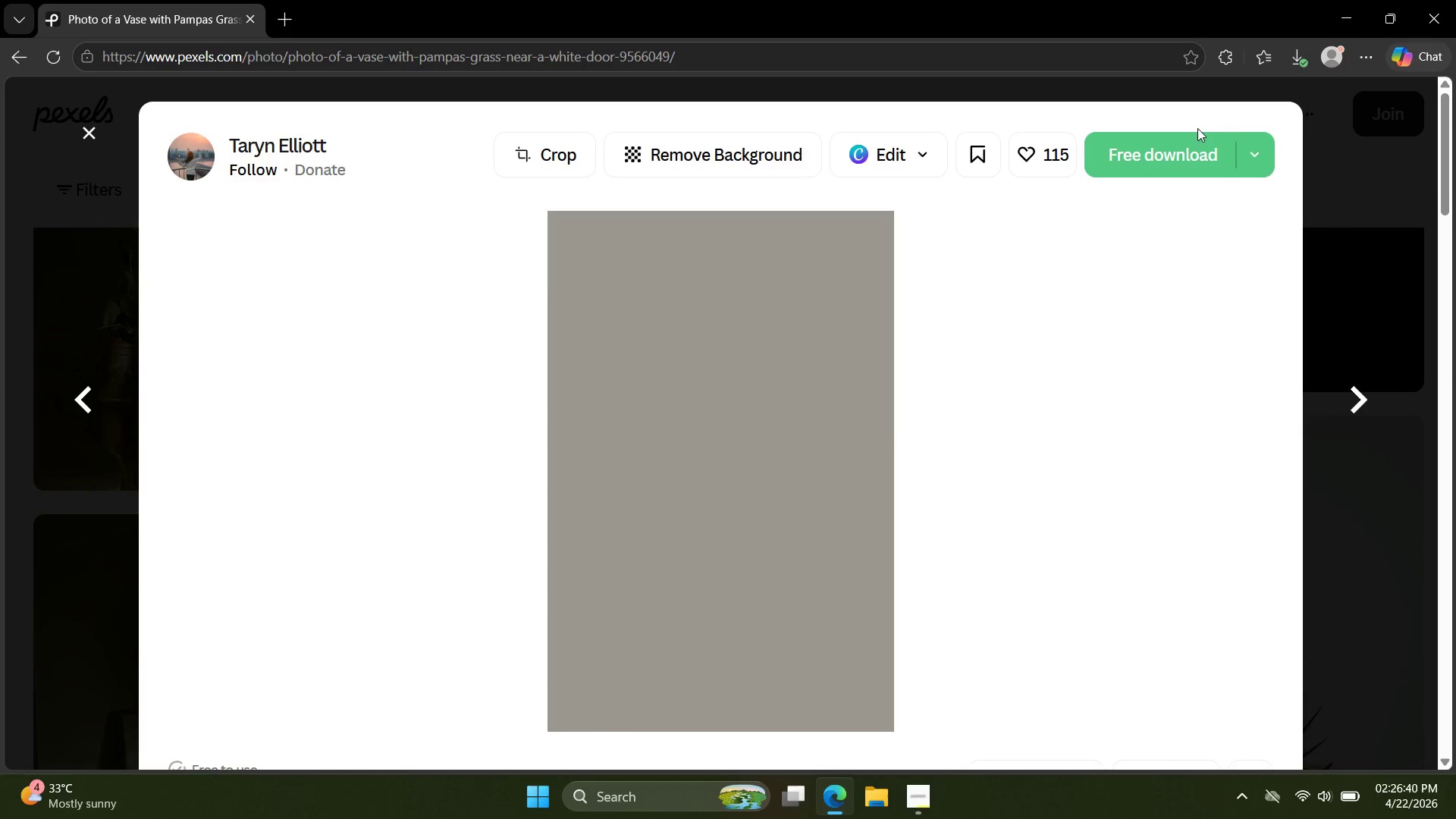 
left_click([1182, 140])
 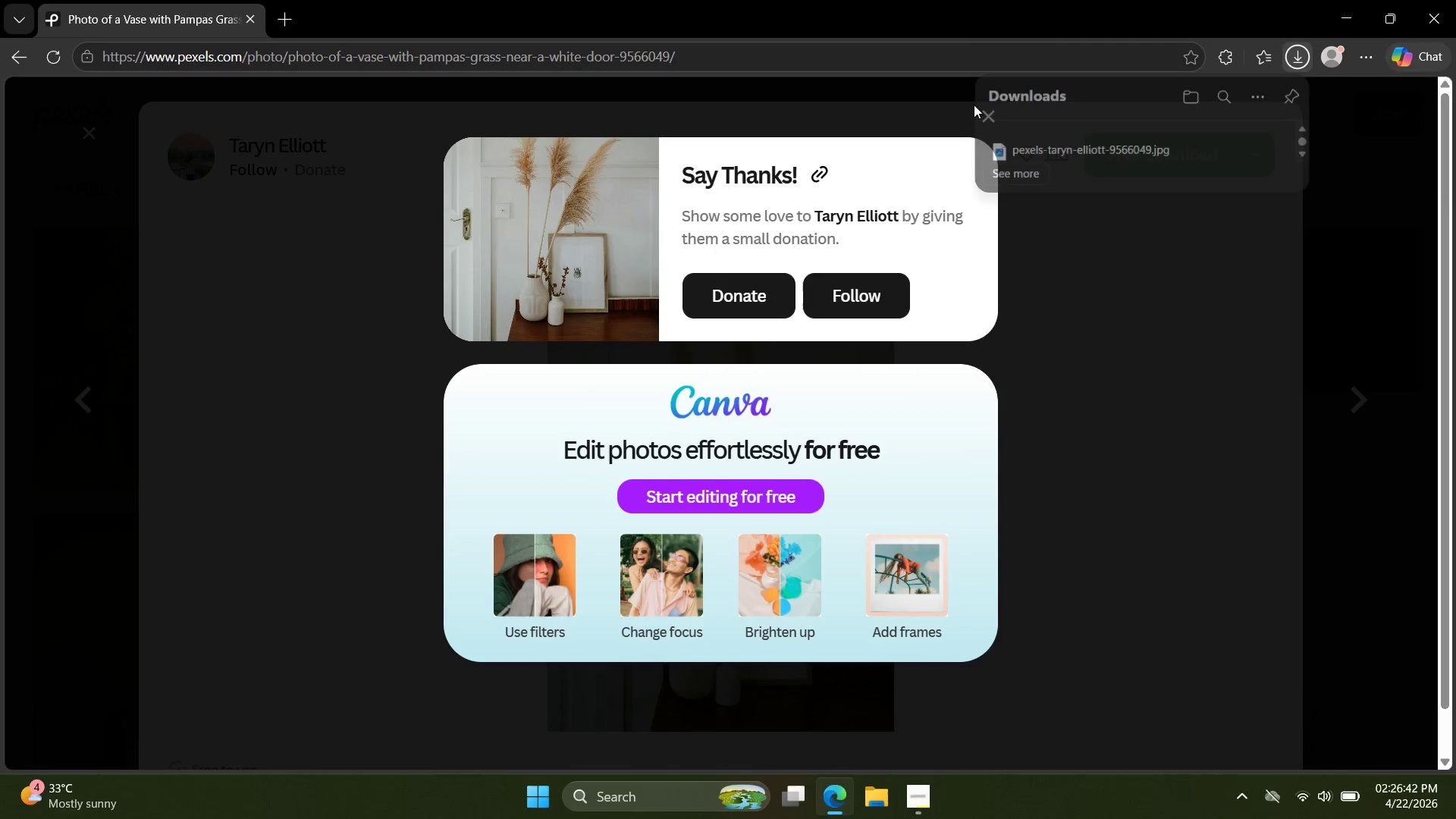 
left_click([921, 112])
 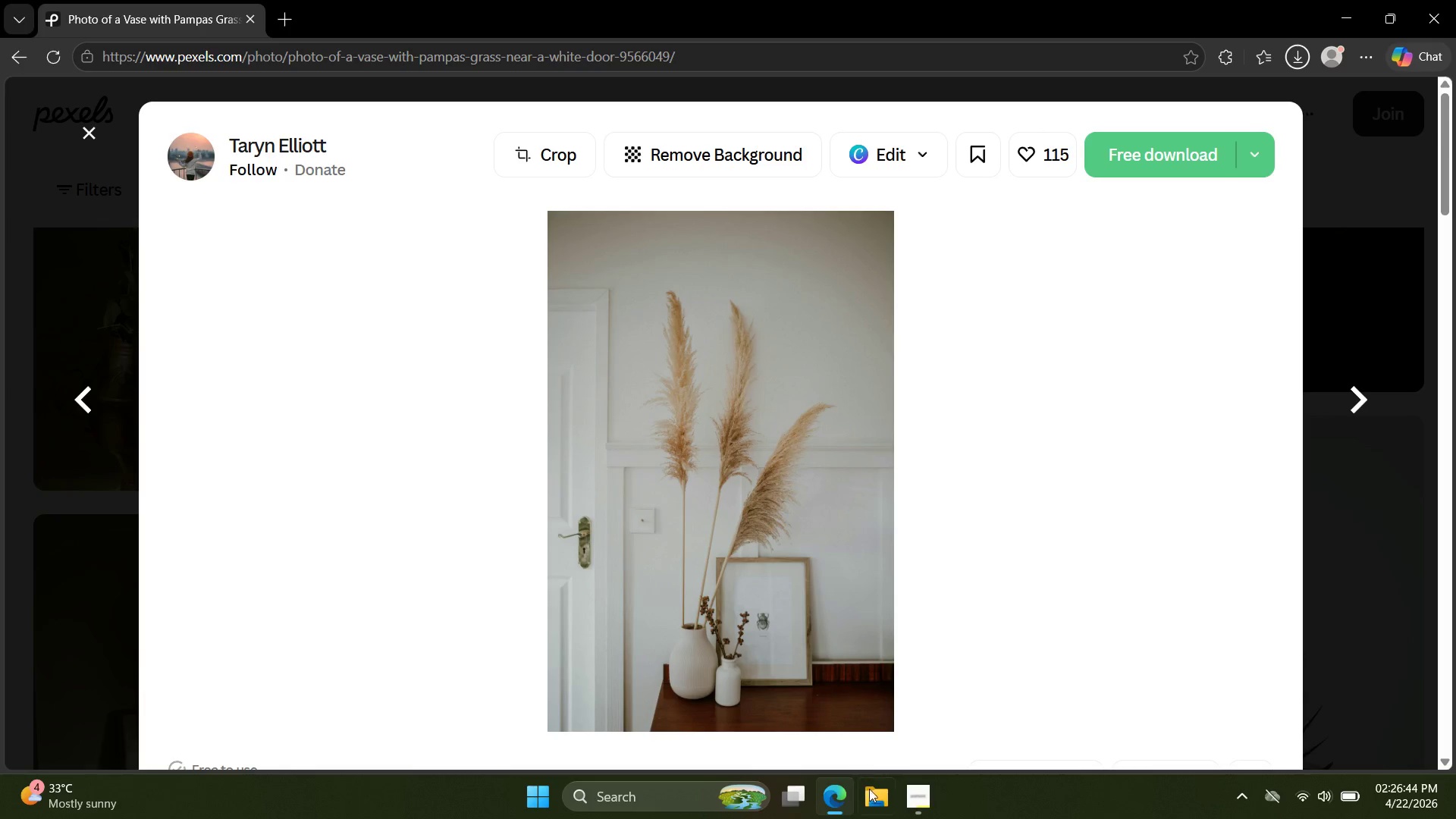 
left_click([914, 799])